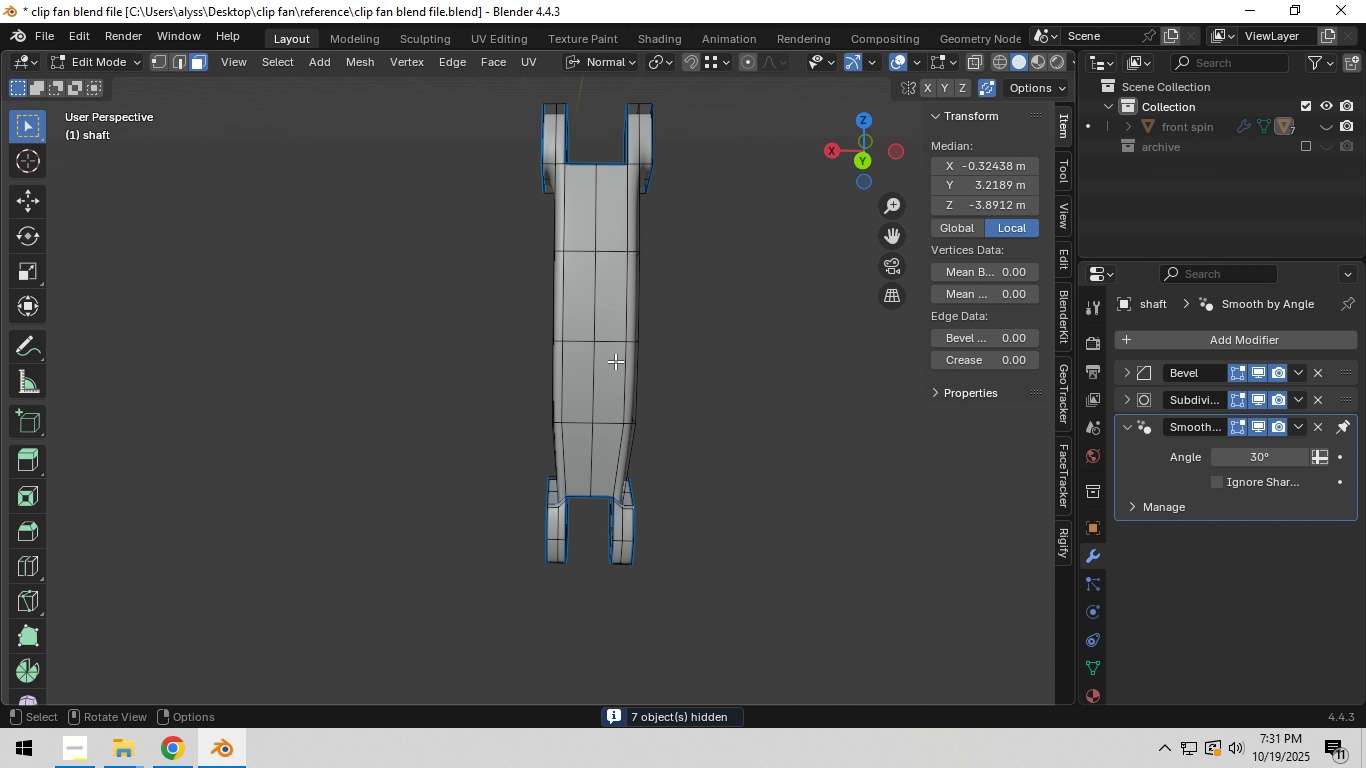 
scroll: coordinate [610, 365], scroll_direction: up, amount: 1.0
 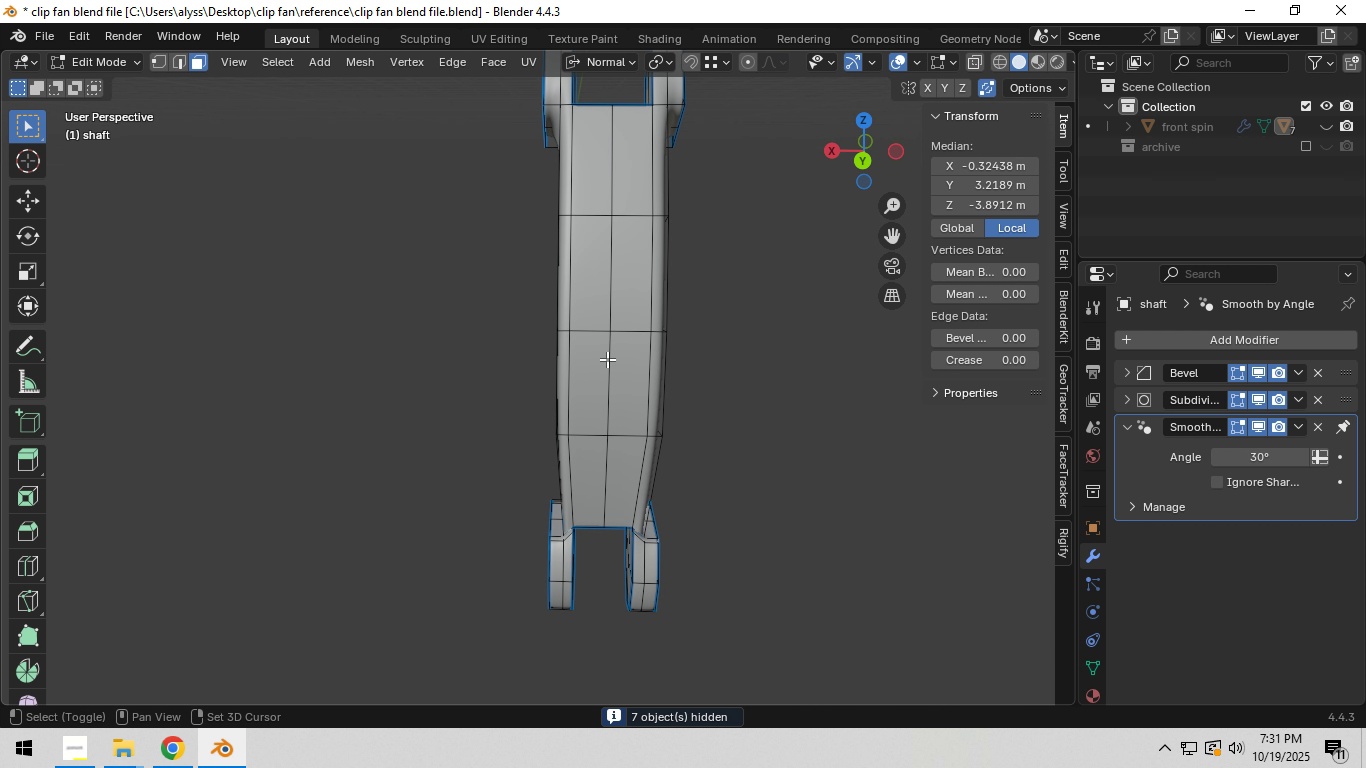 
hold_key(key=ShiftLeft, duration=0.34)
 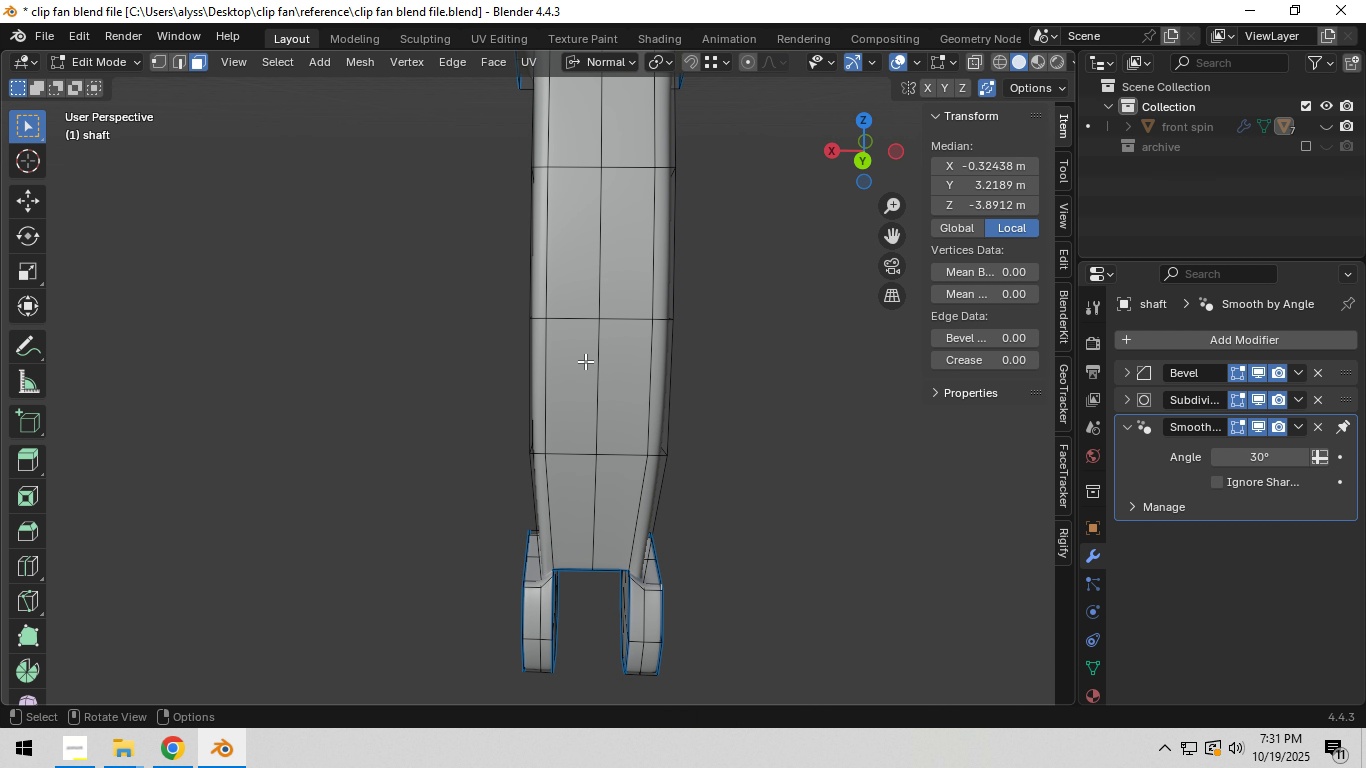 
scroll: coordinate [585, 362], scroll_direction: up, amount: 2.0
 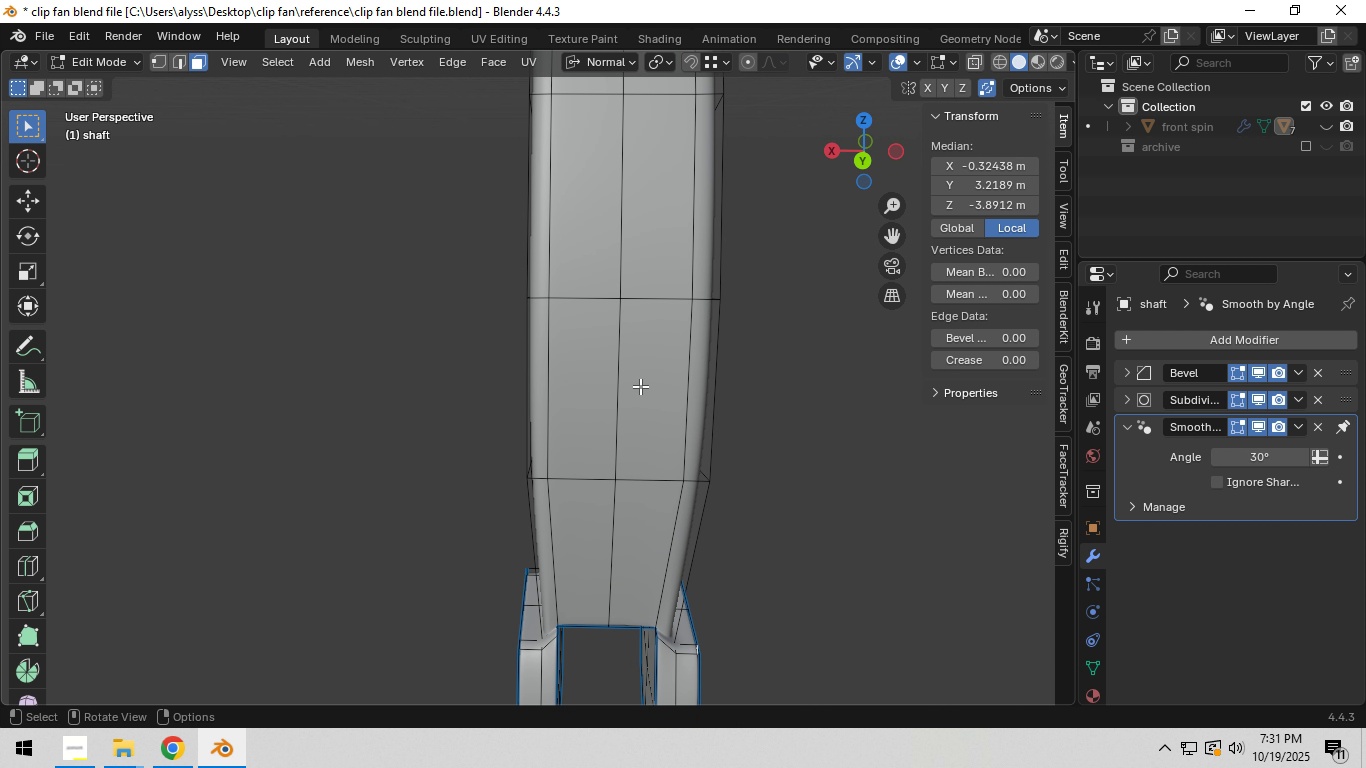 
hold_key(key=ControlLeft, duration=1.5)
 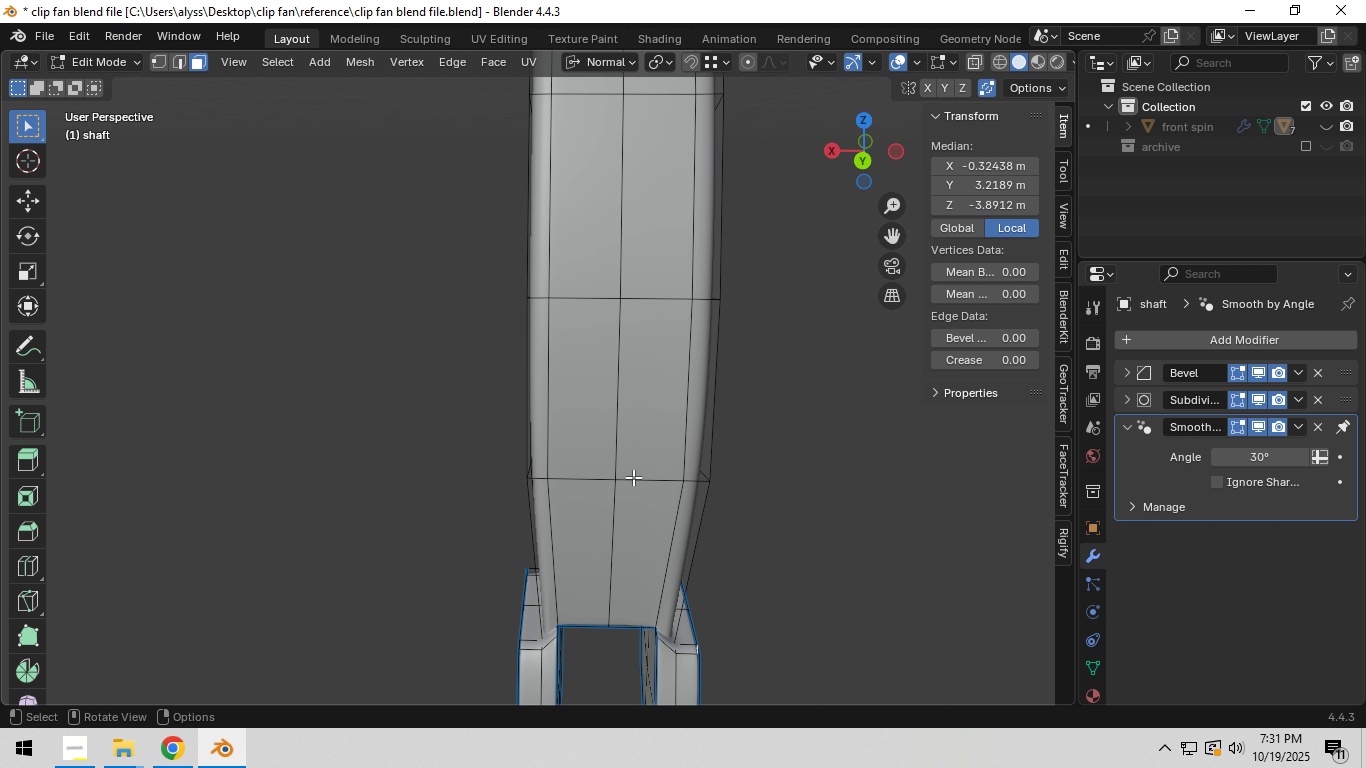 
key(Control+ControlLeft)
 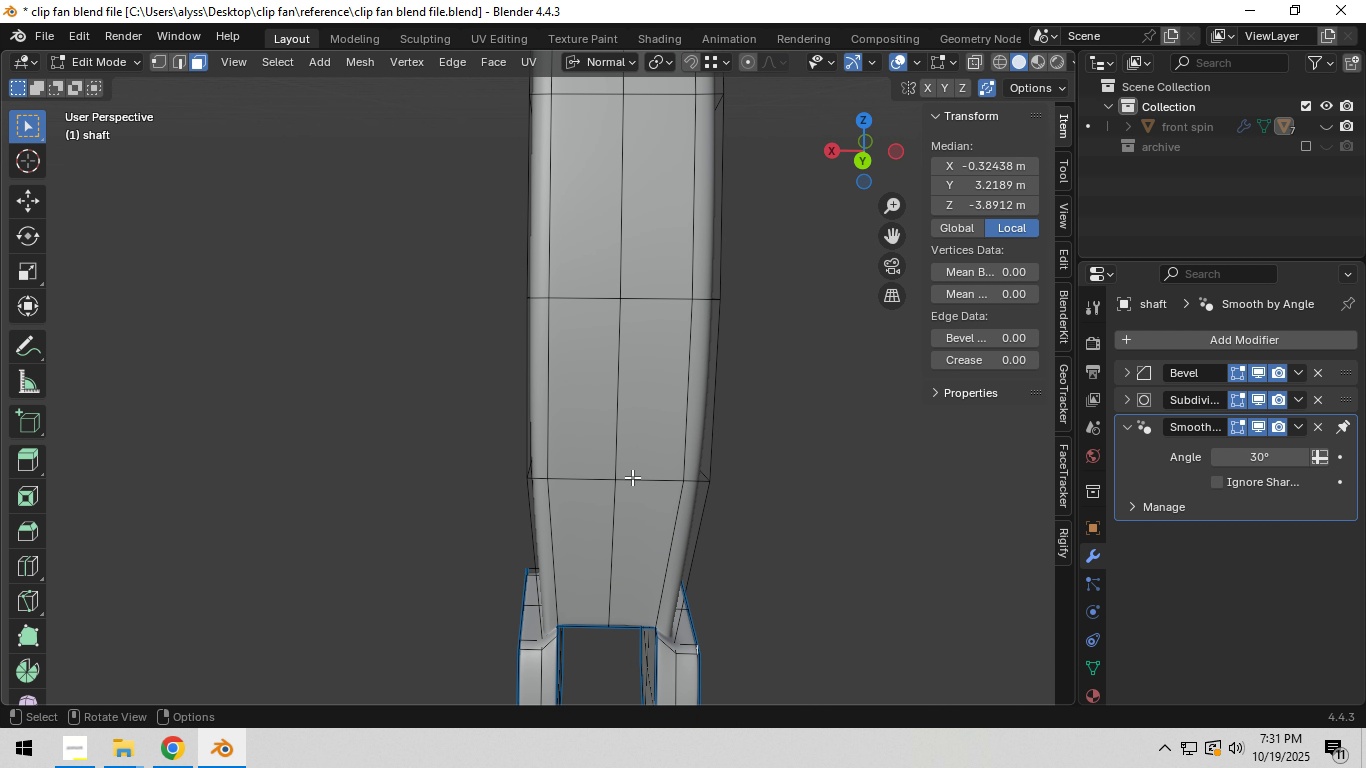 
key(Control+ControlLeft)
 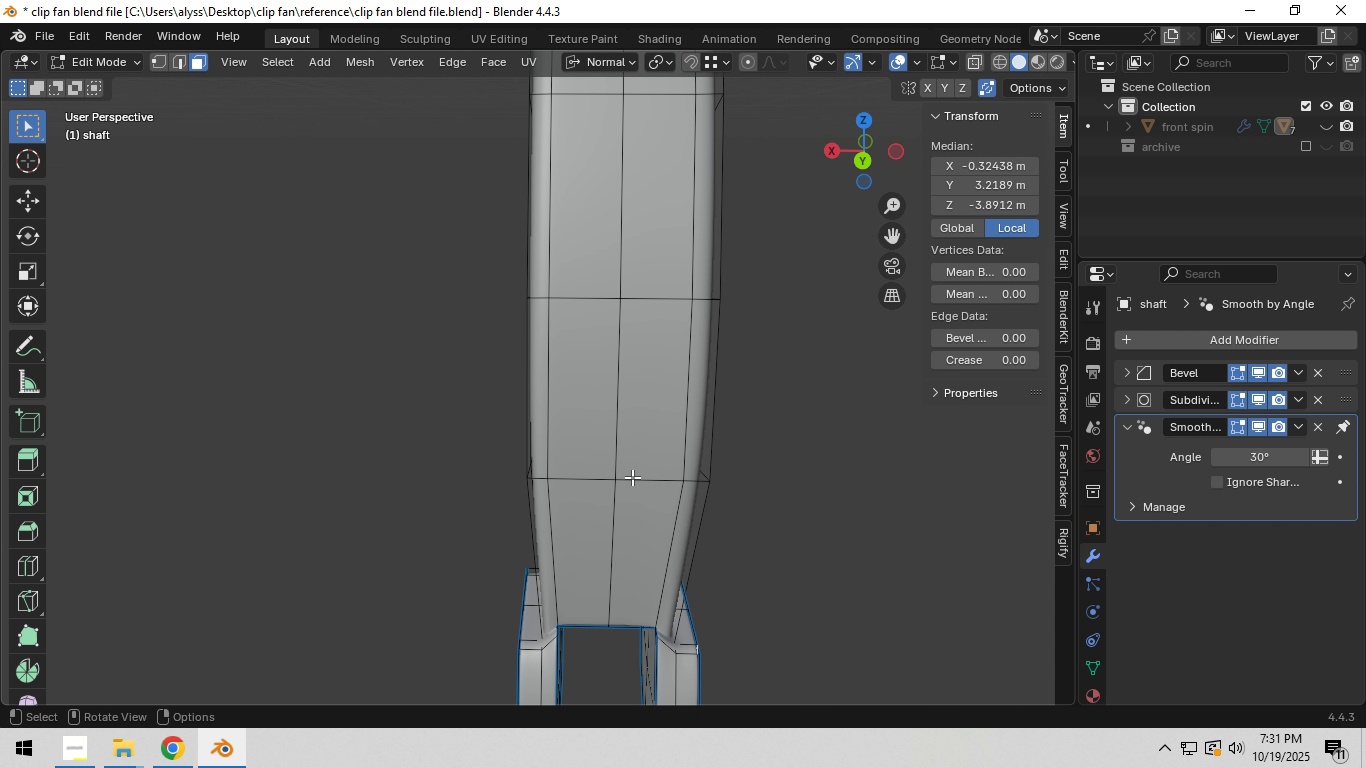 
key(Control+ControlLeft)
 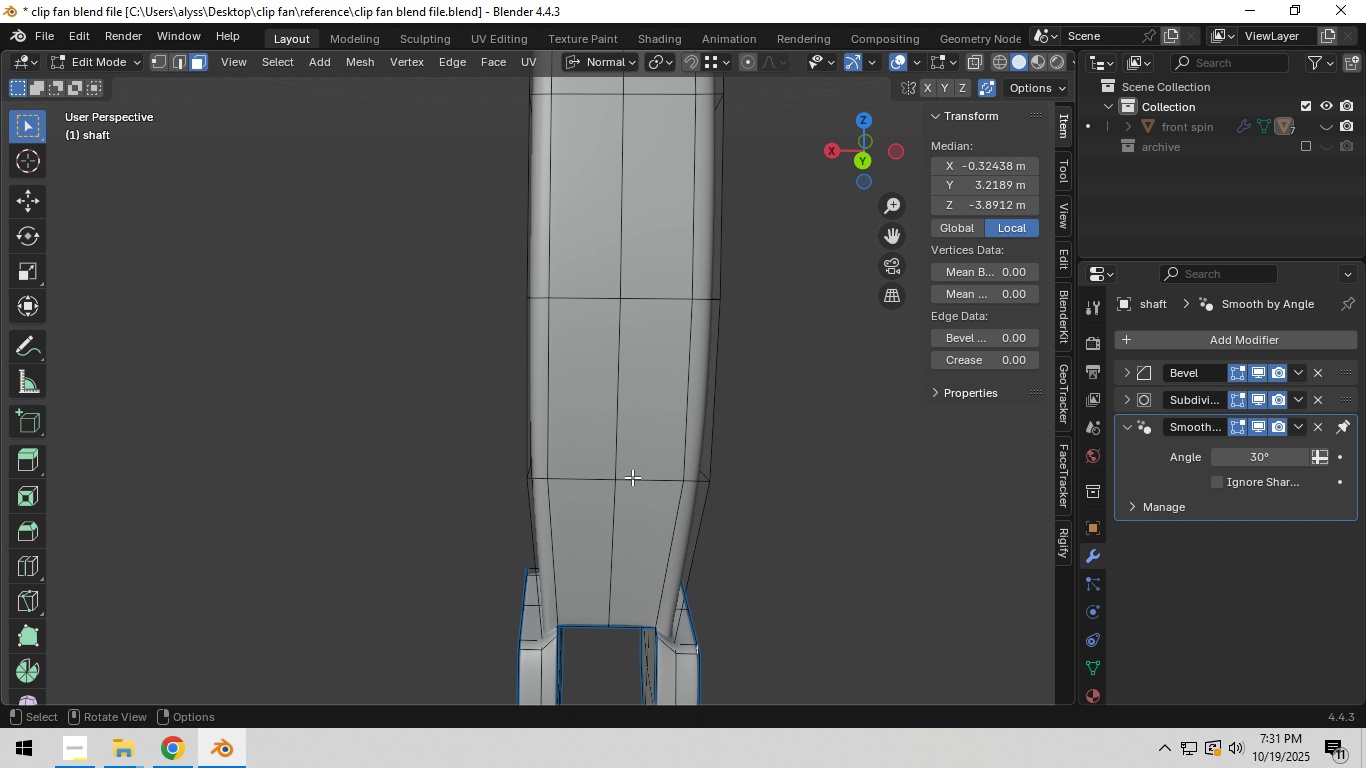 
key(Control+ControlLeft)
 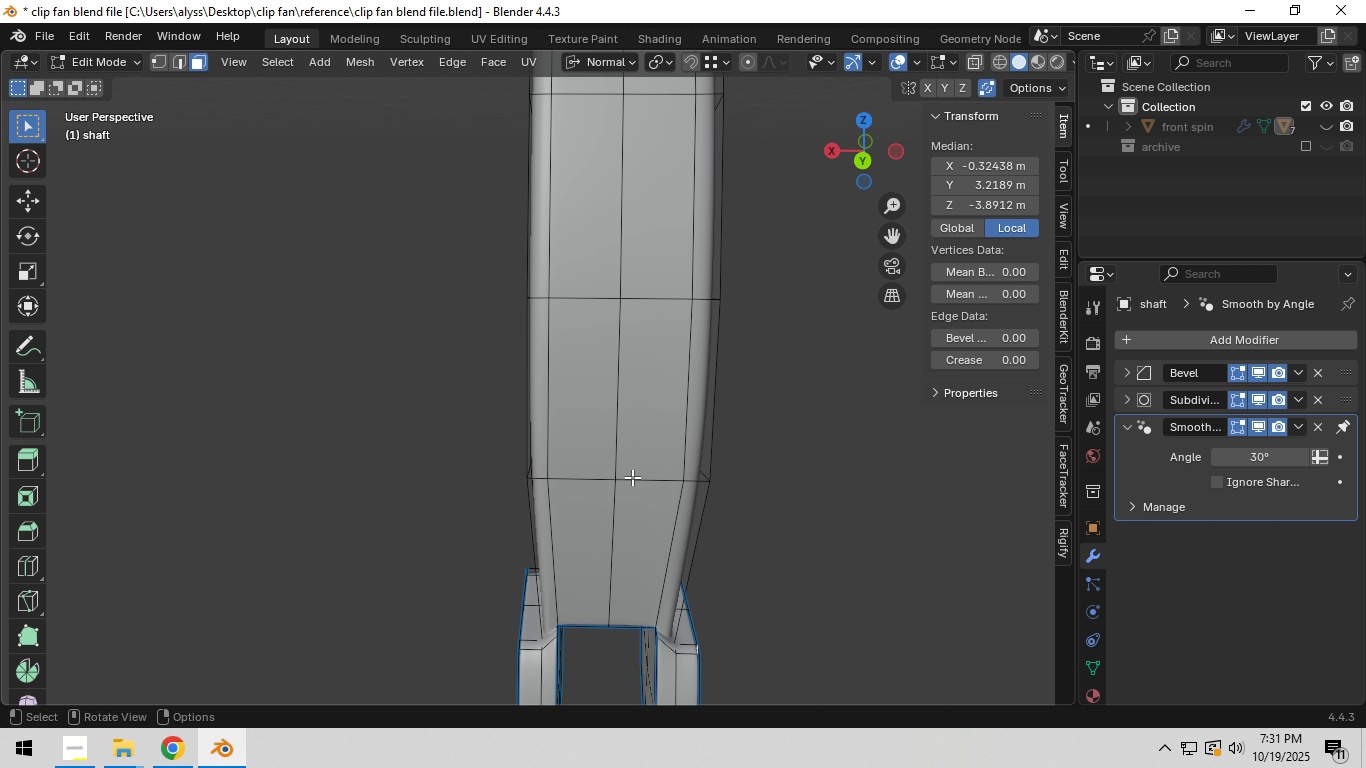 
key(Control+ControlLeft)
 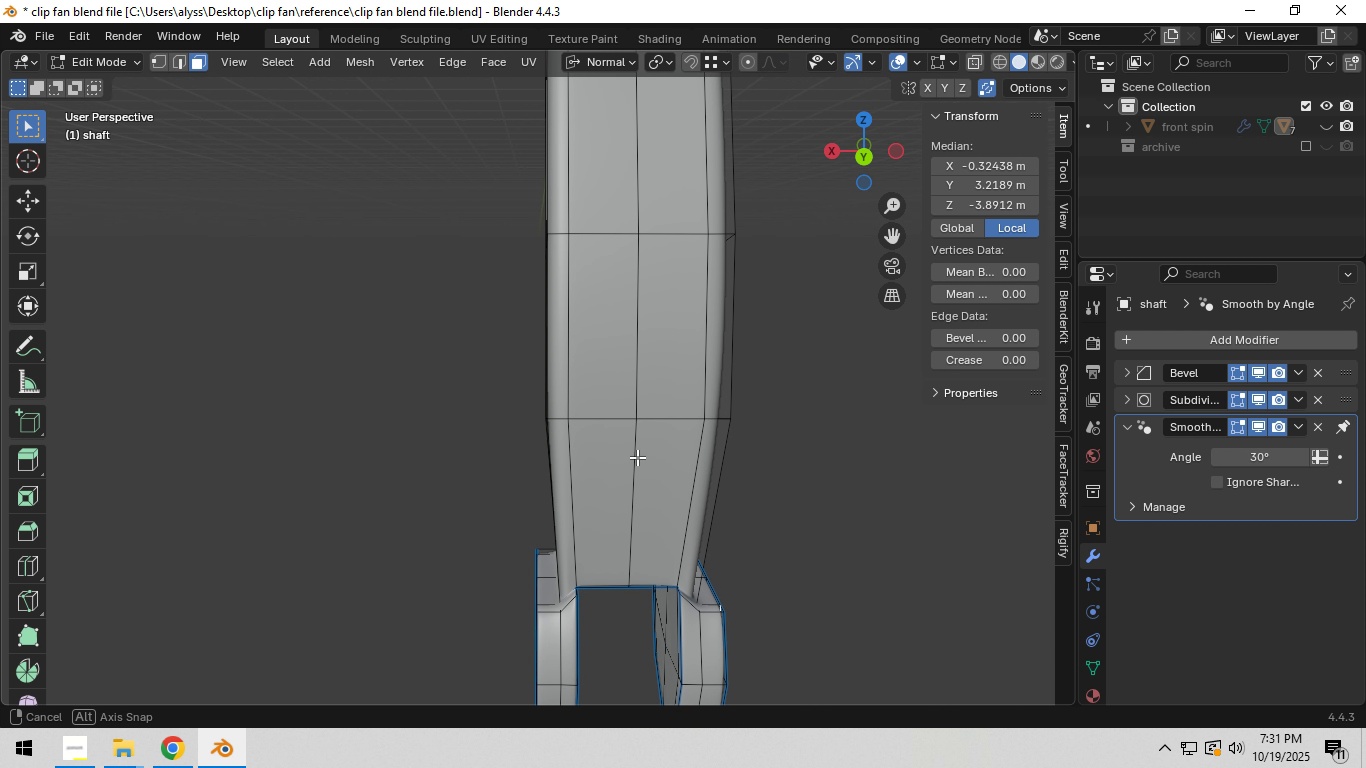 
hold_key(key=ShiftLeft, duration=0.32)
 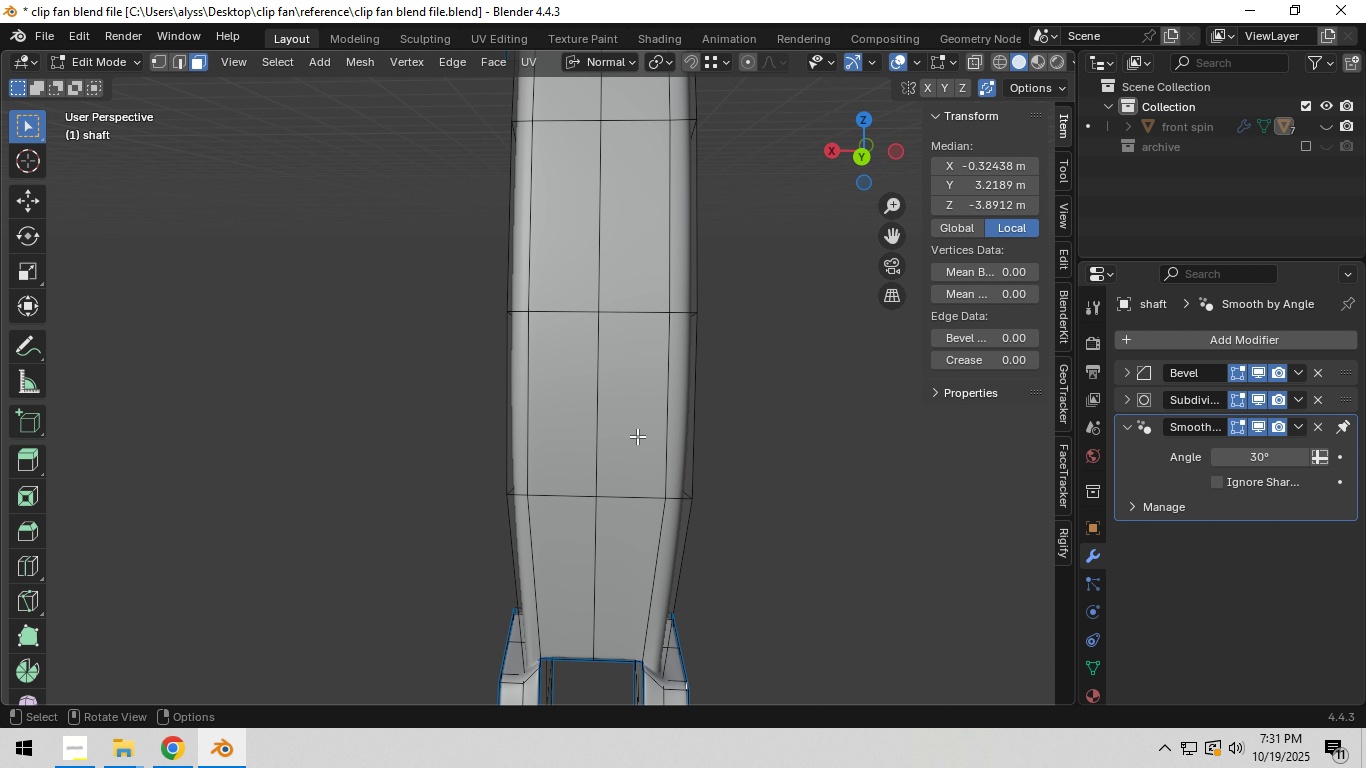 
key(3)
 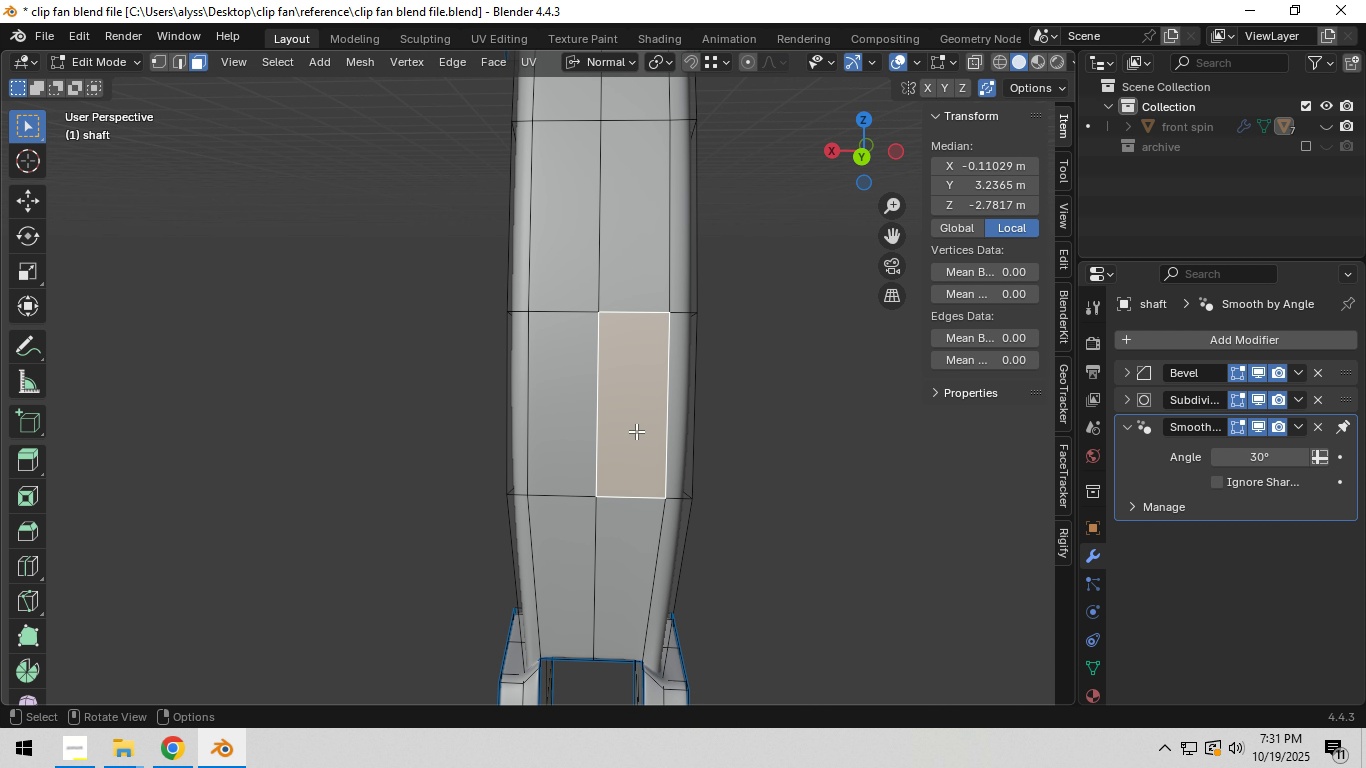 
left_click([637, 431])
 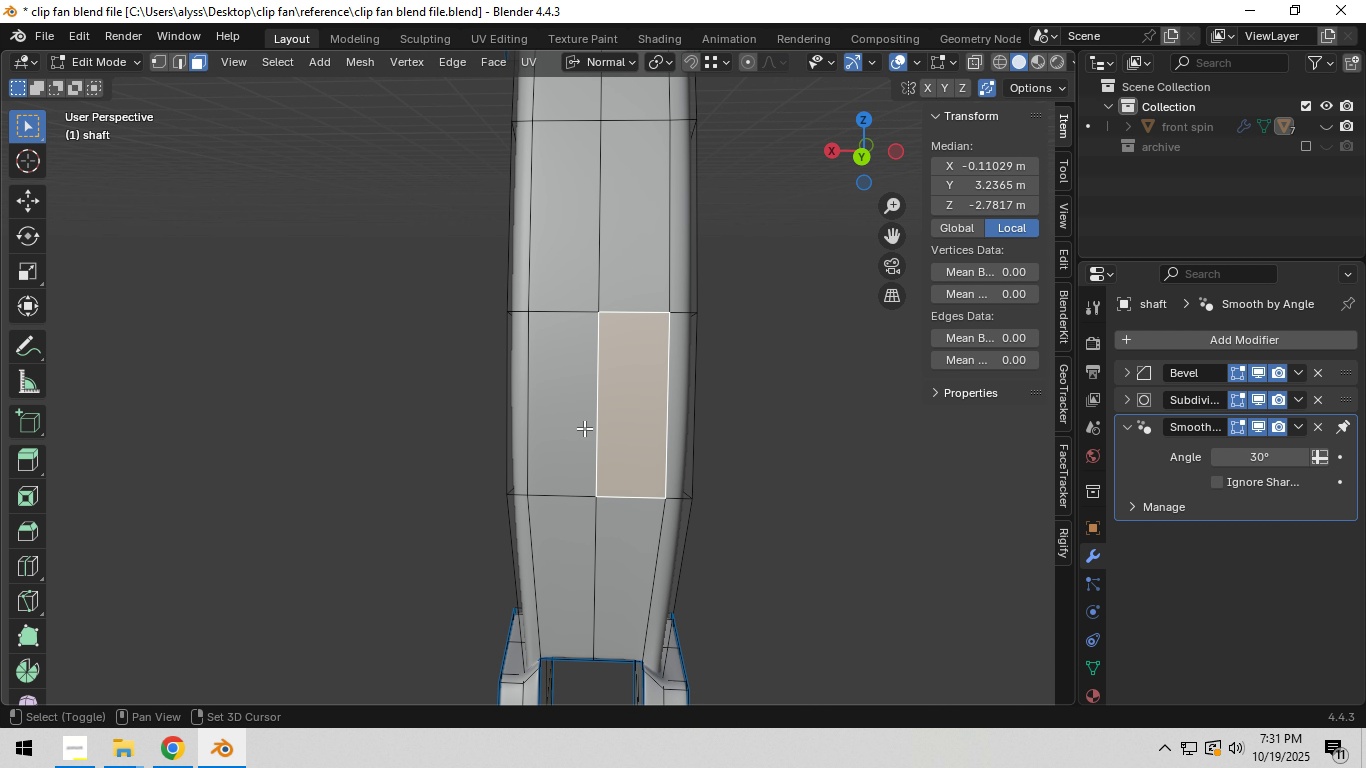 
hold_key(key=ShiftLeft, duration=0.37)
double_click([565, 427])
 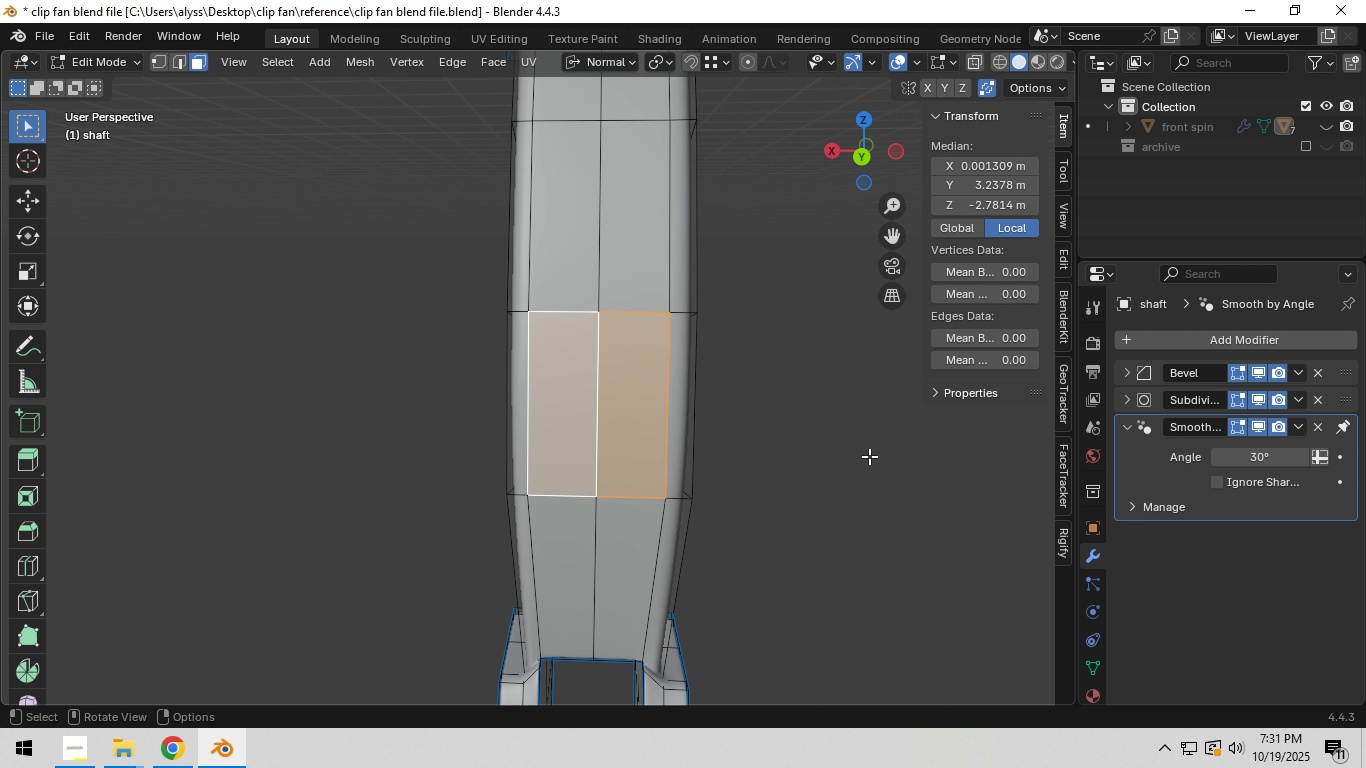 
key(I)
 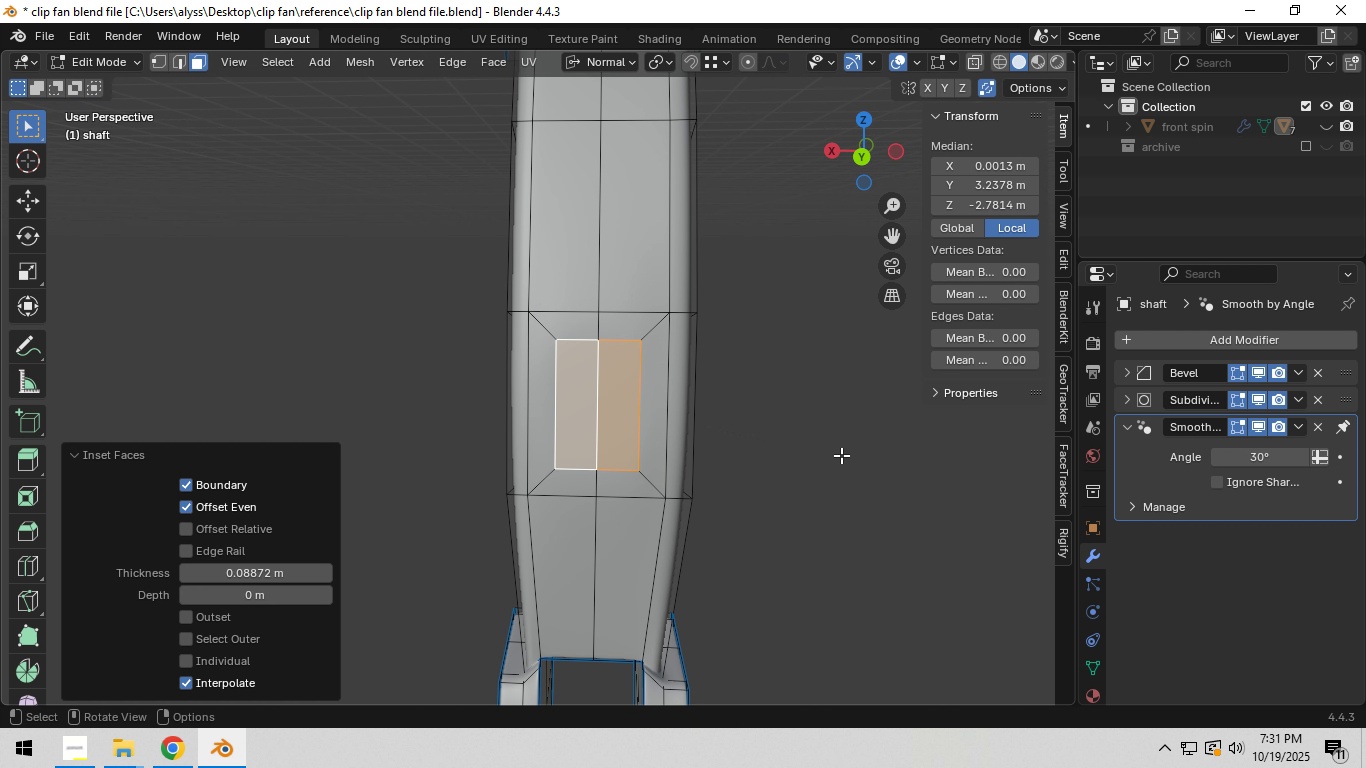 
left_click([841, 455])
 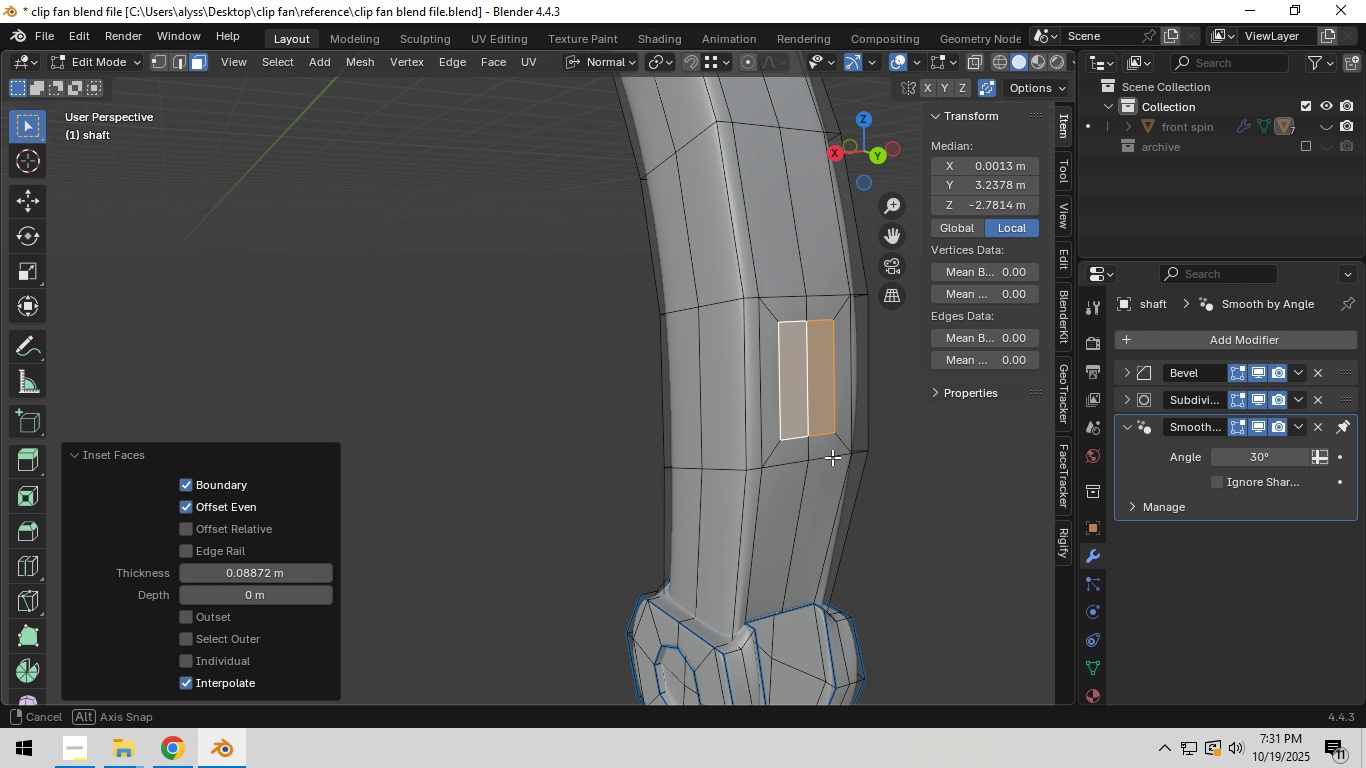 
key(Shift+ShiftLeft)
 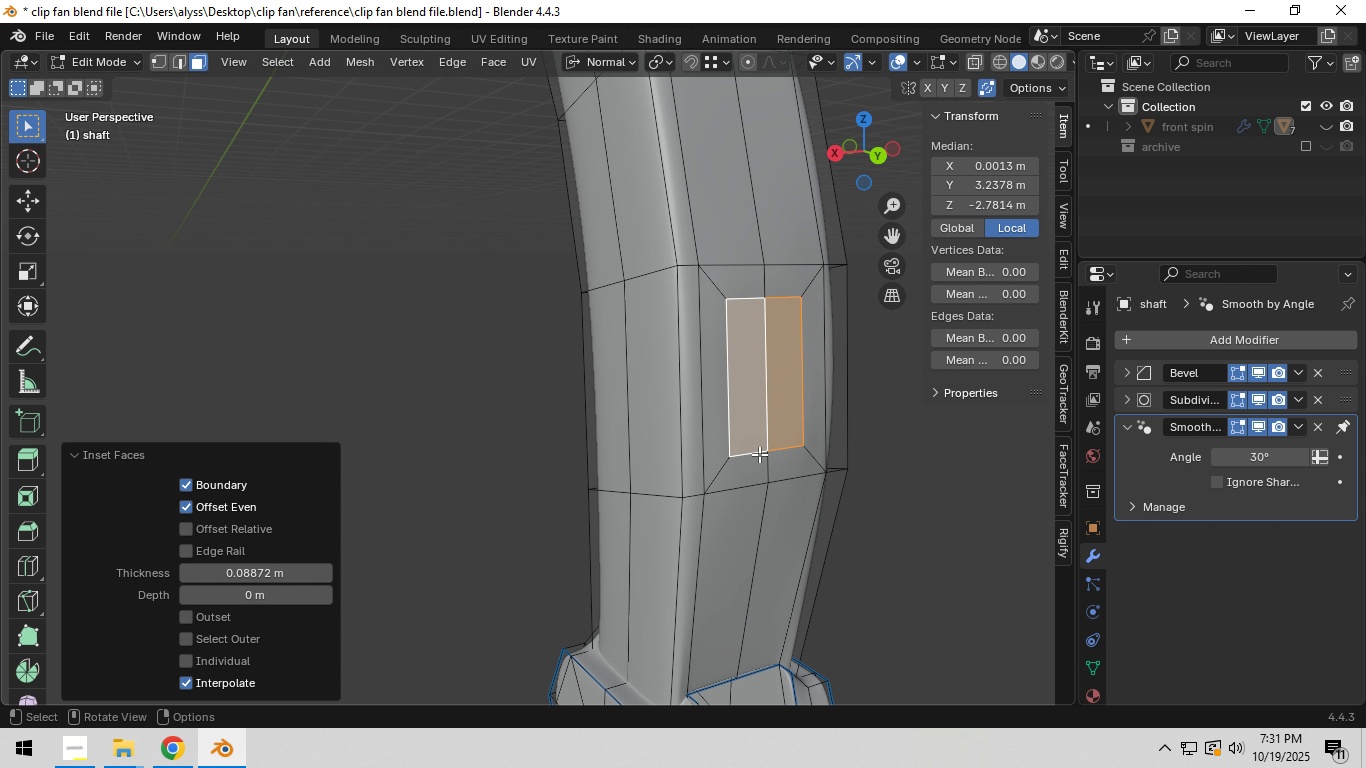 
scroll: coordinate [759, 454], scroll_direction: up, amount: 1.0
 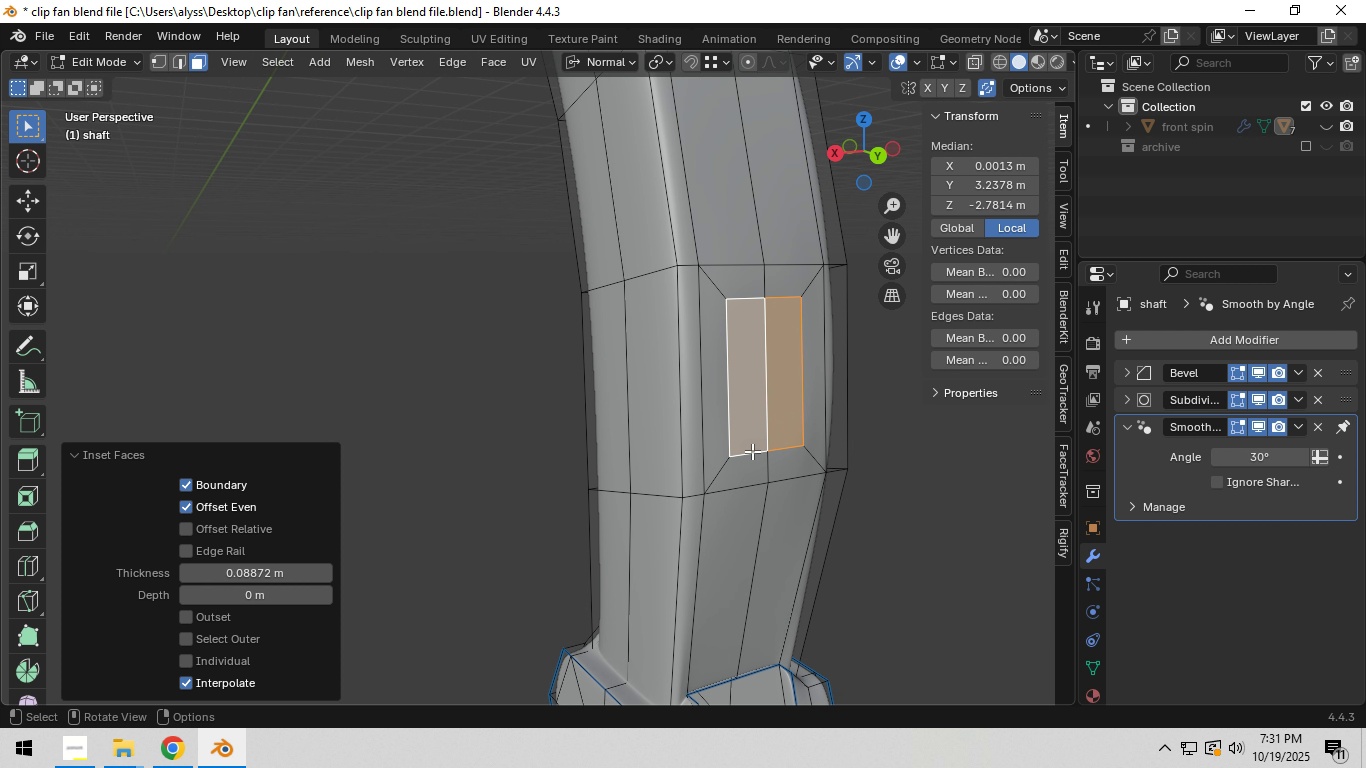 
hold_key(key=AltLeft, duration=0.56)
left_click([752, 451])
 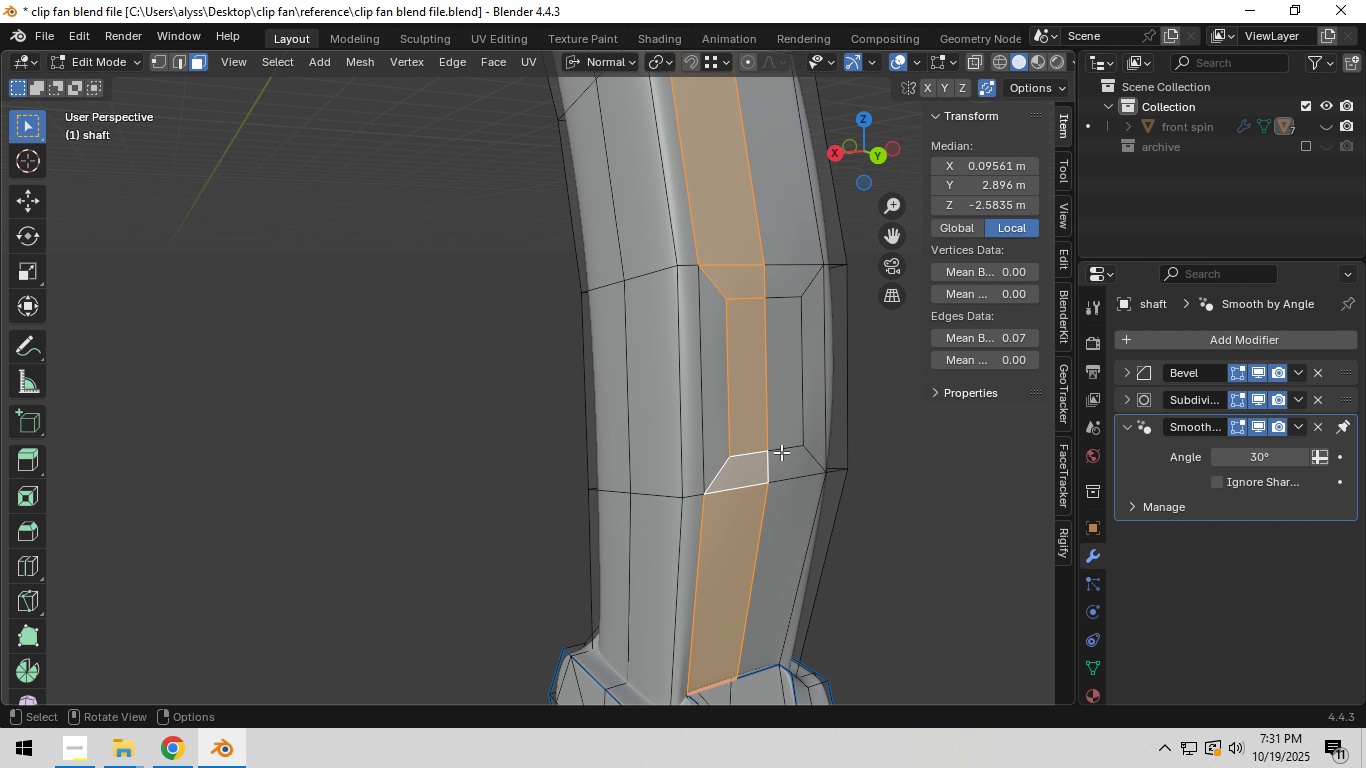 
key(2)
 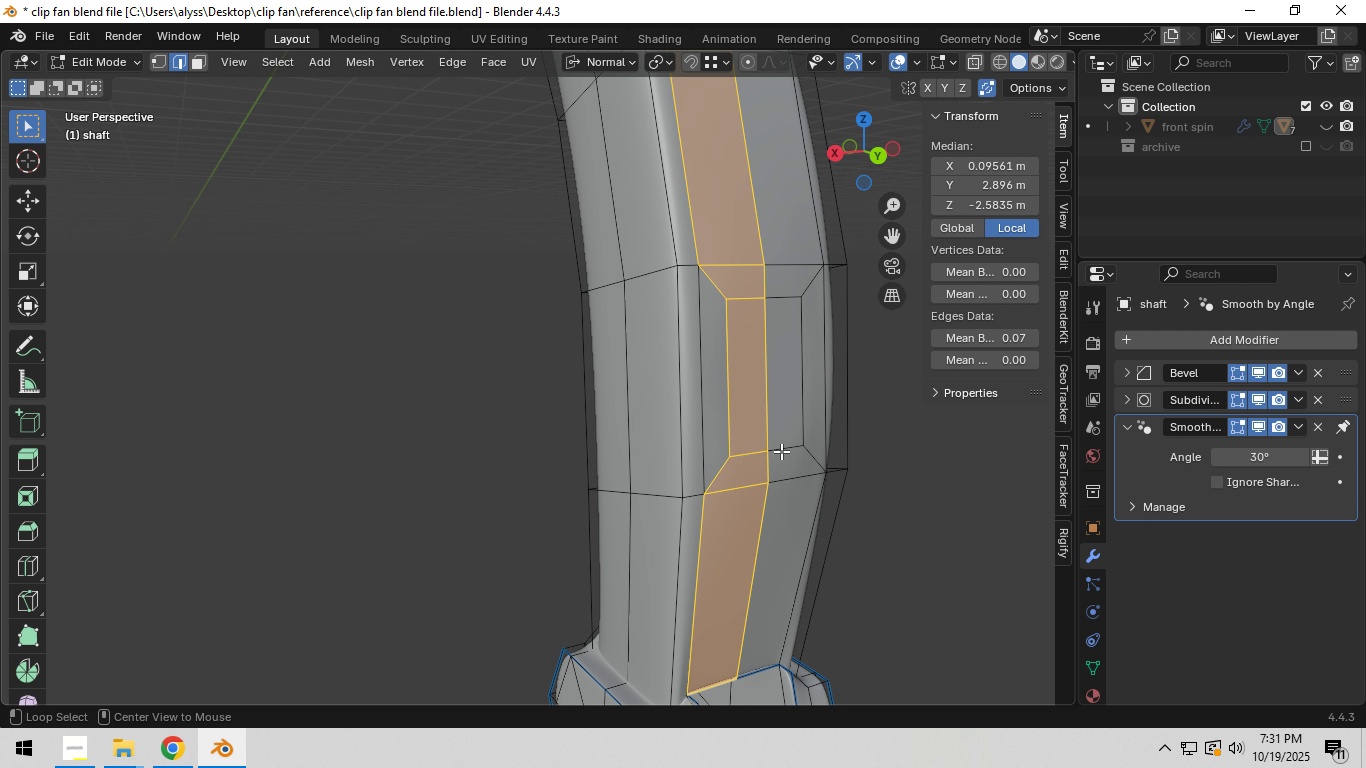 
hold_key(key=AltLeft, duration=0.34)
left_click([781, 451])
 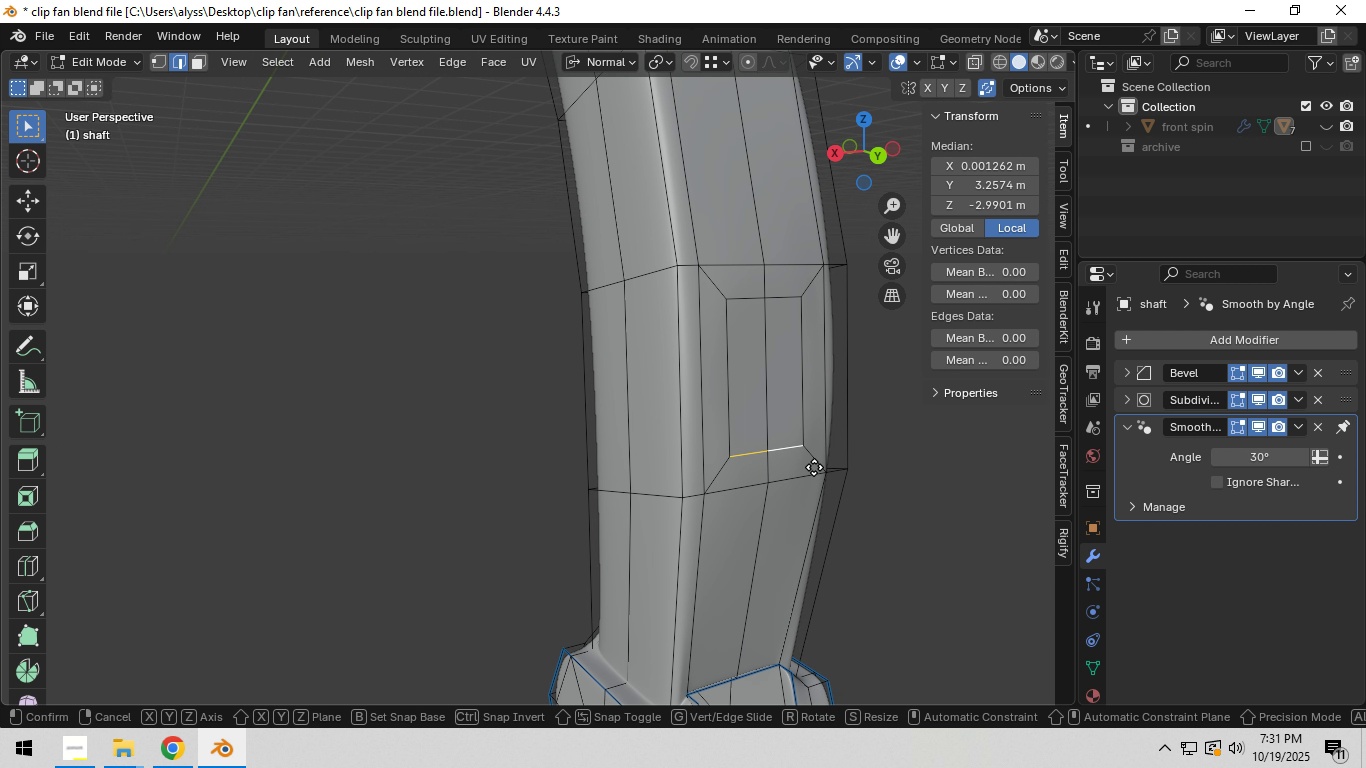 
type(gg)
 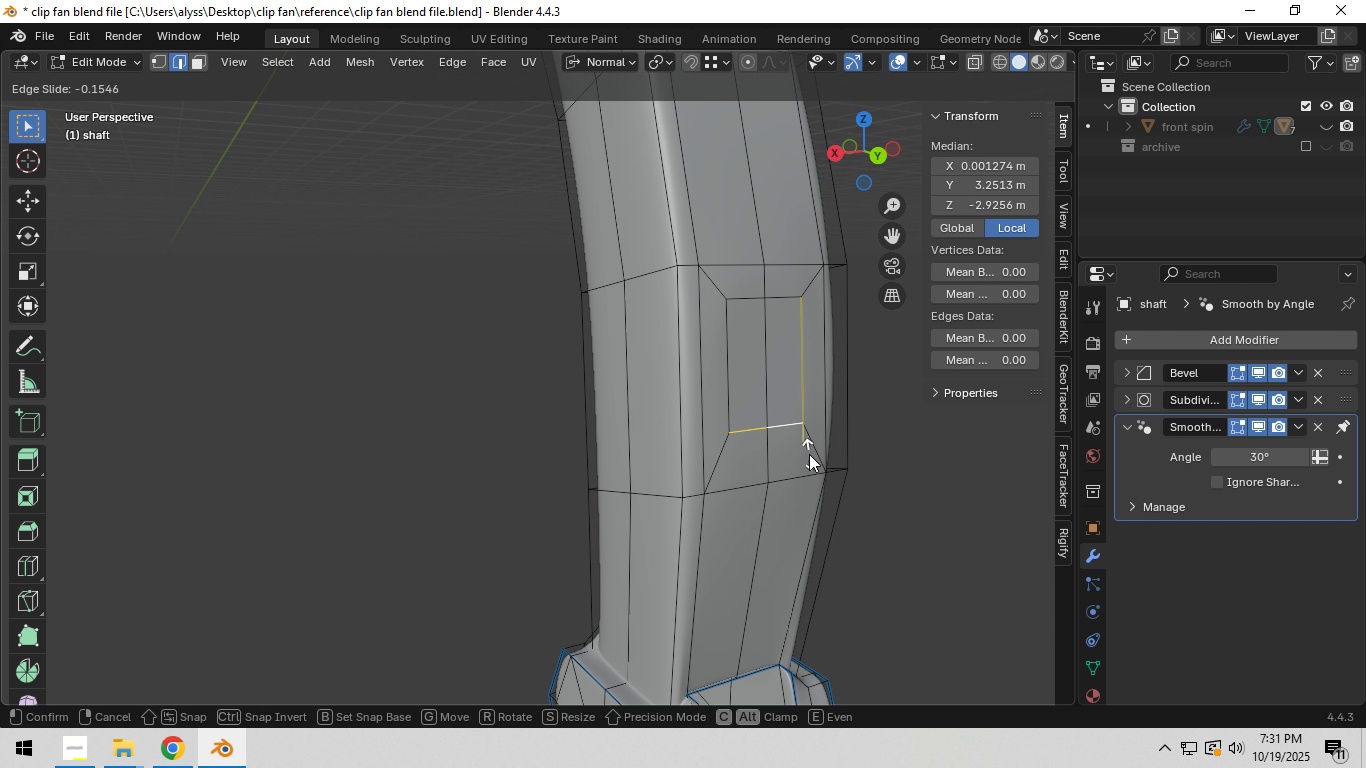 
left_click([810, 452])
 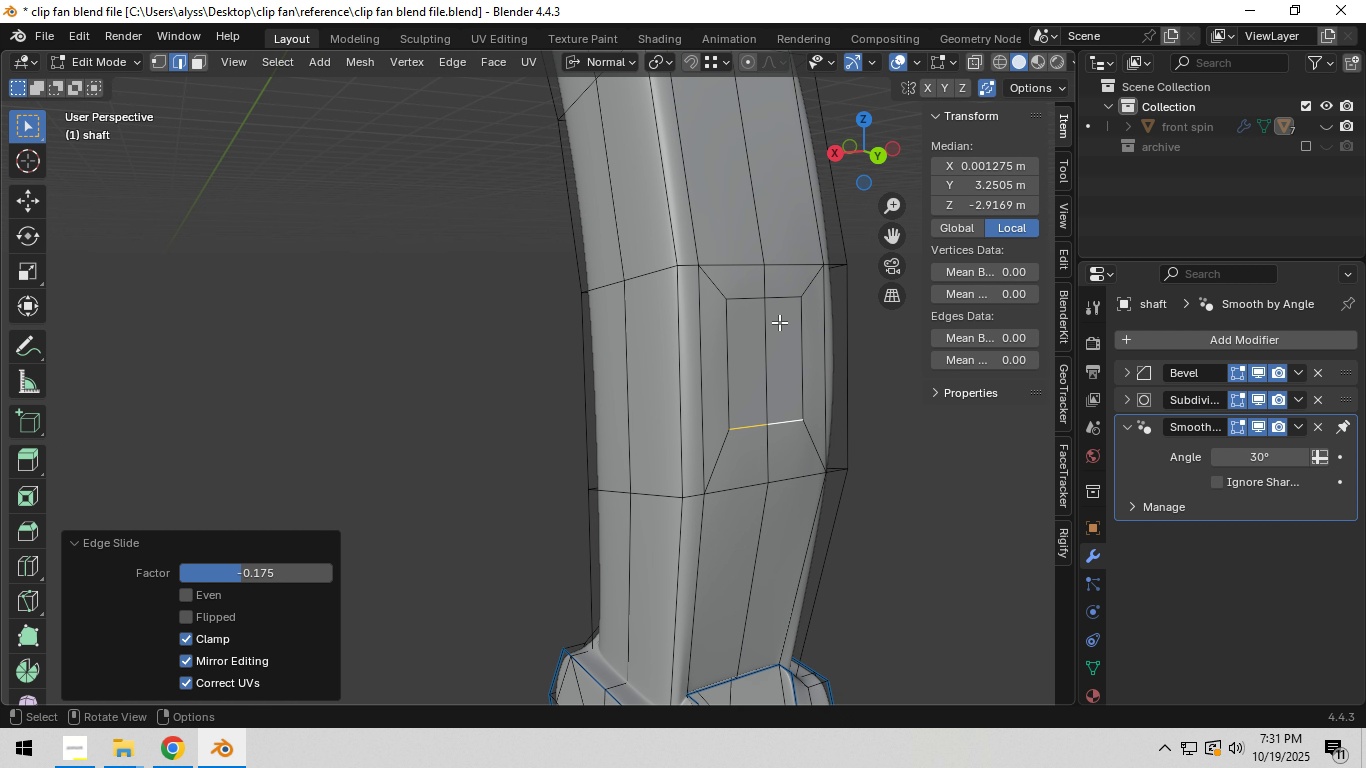 
hold_key(key=AltLeft, duration=0.66)
left_click([780, 304])
 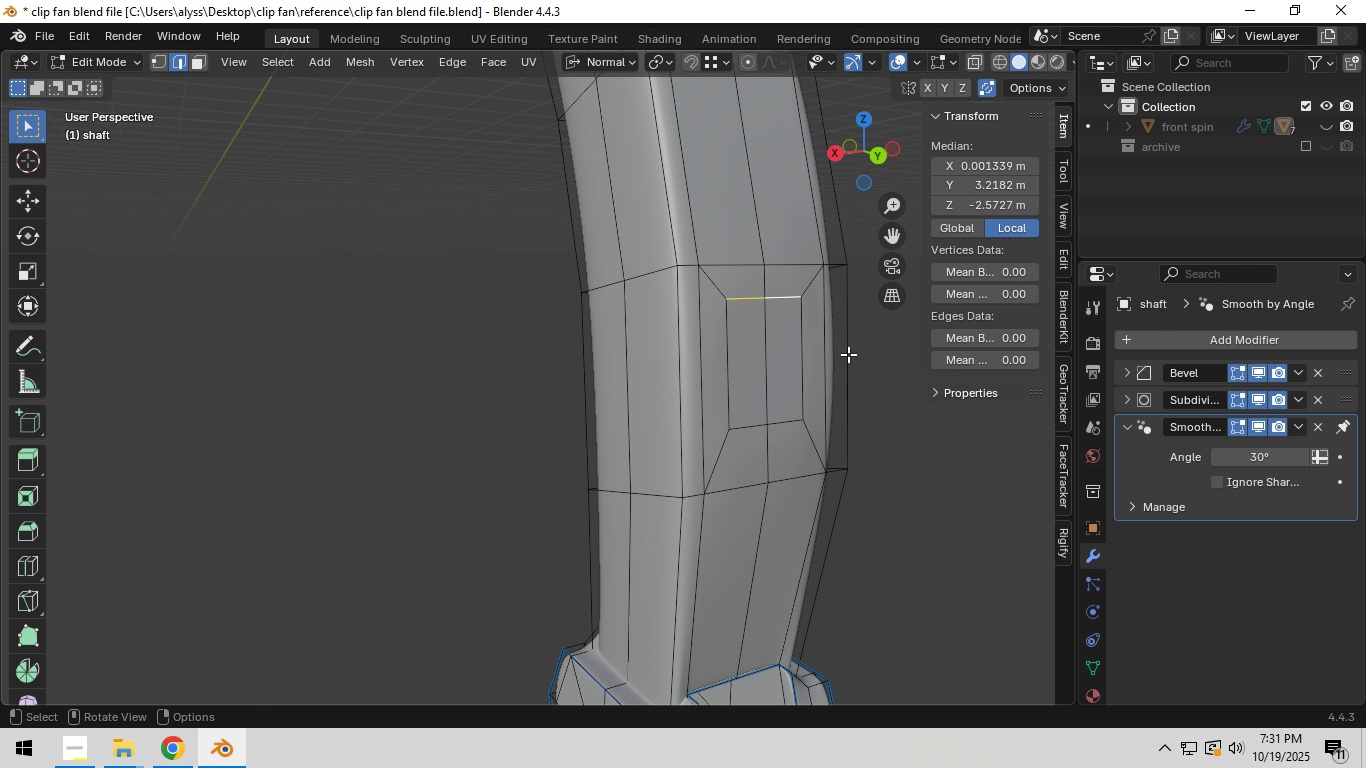 
type(gg)
 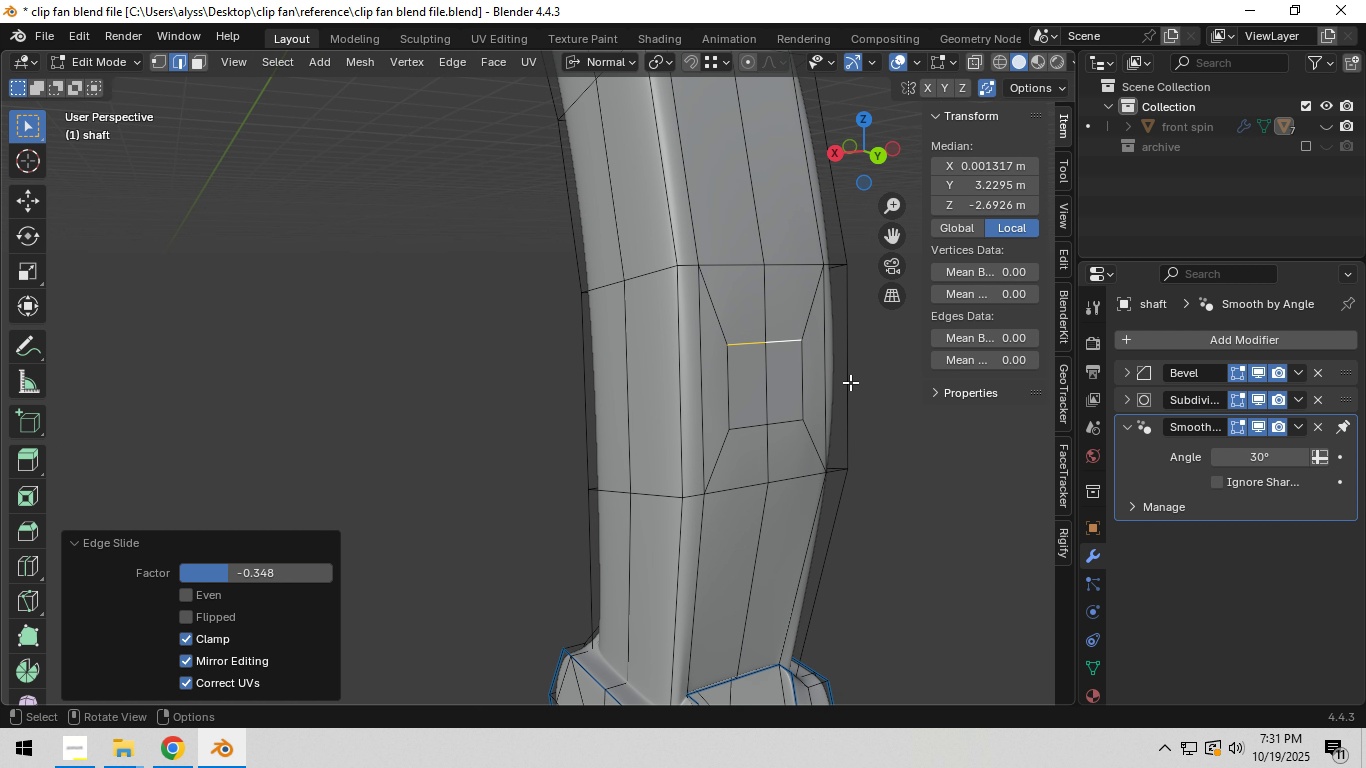 
left_click([850, 382])
 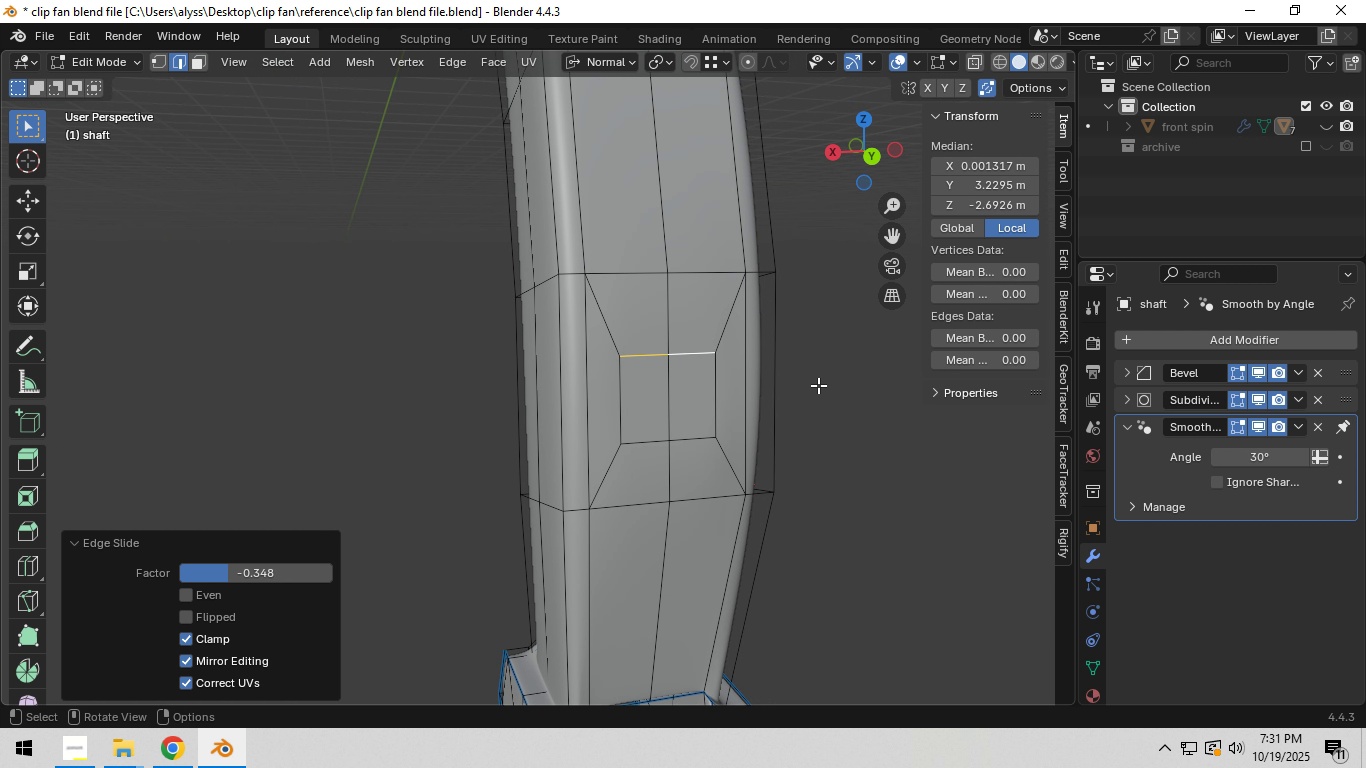 
scroll: coordinate [815, 386], scroll_direction: up, amount: 1.0
 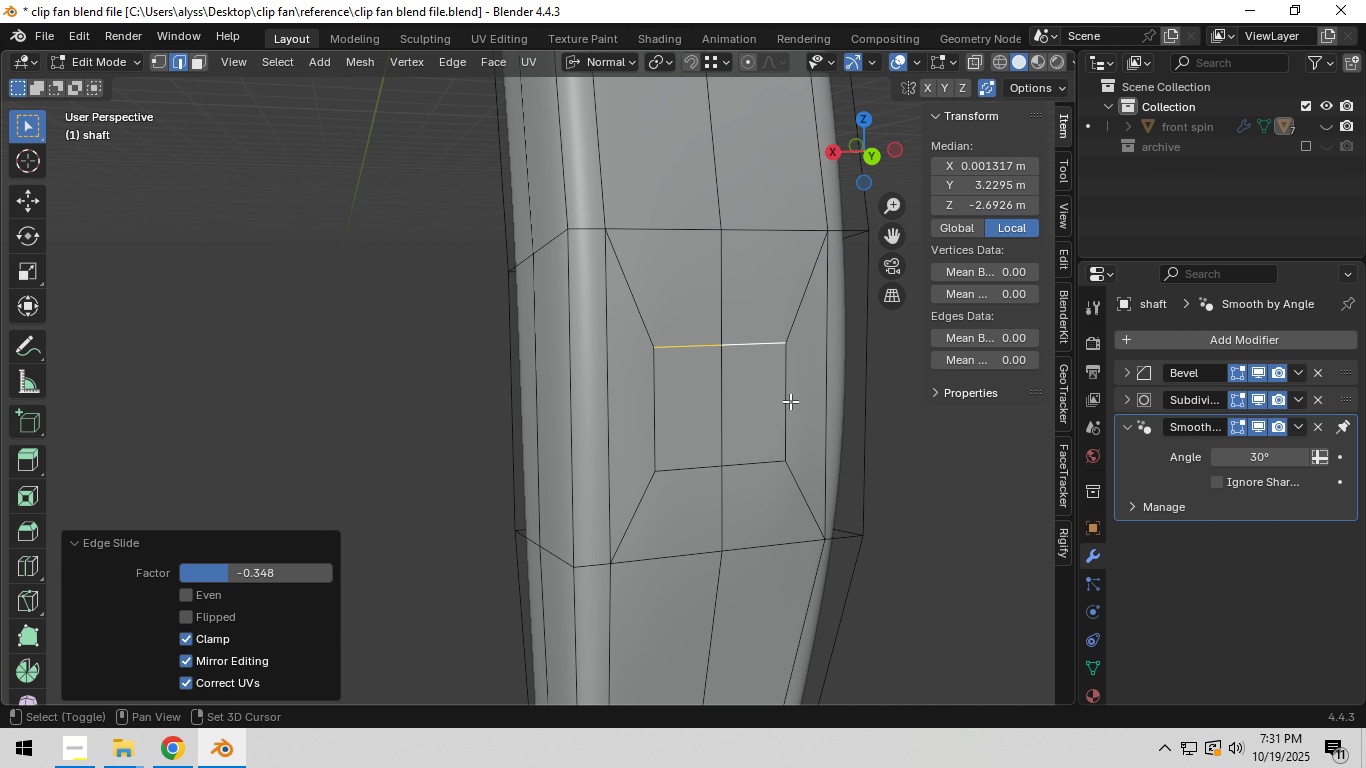 
hold_key(key=ShiftLeft, duration=0.39)
 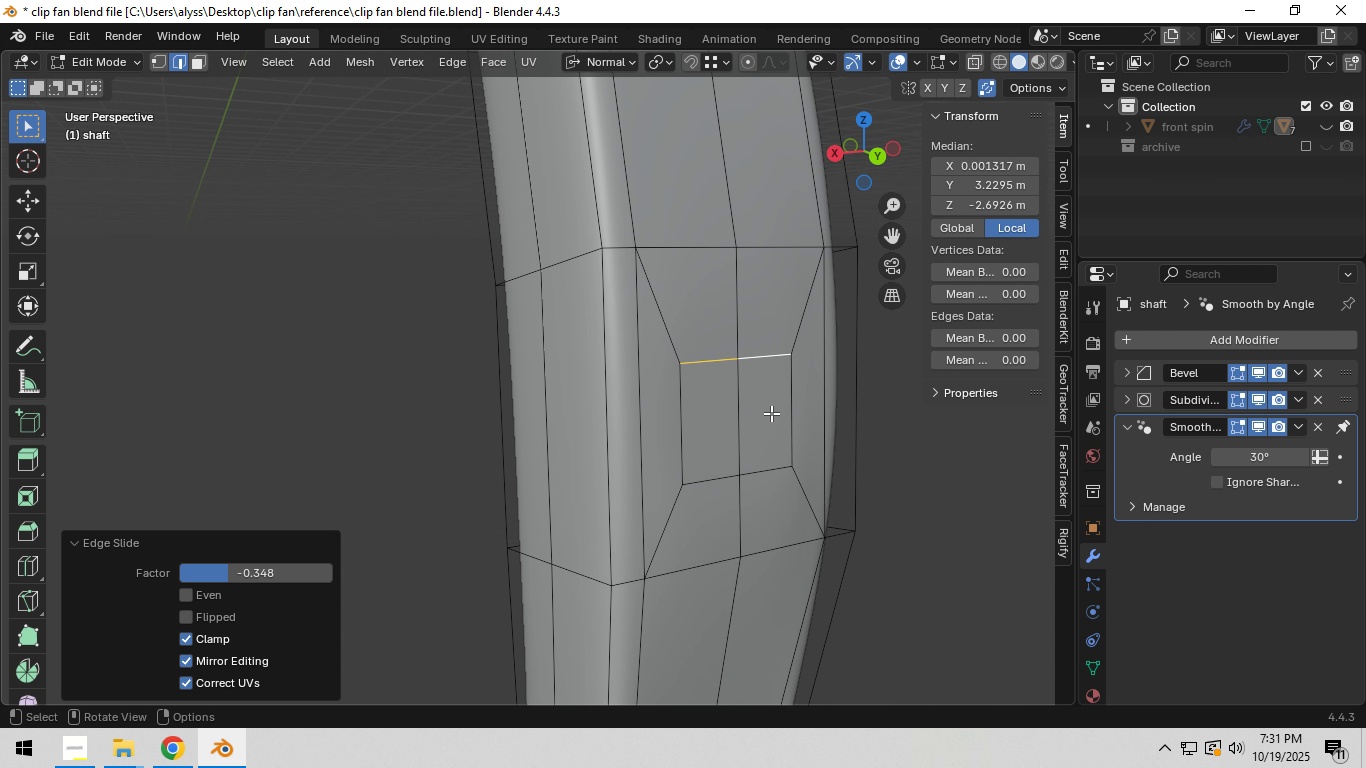 
key(Shift+ShiftLeft)
 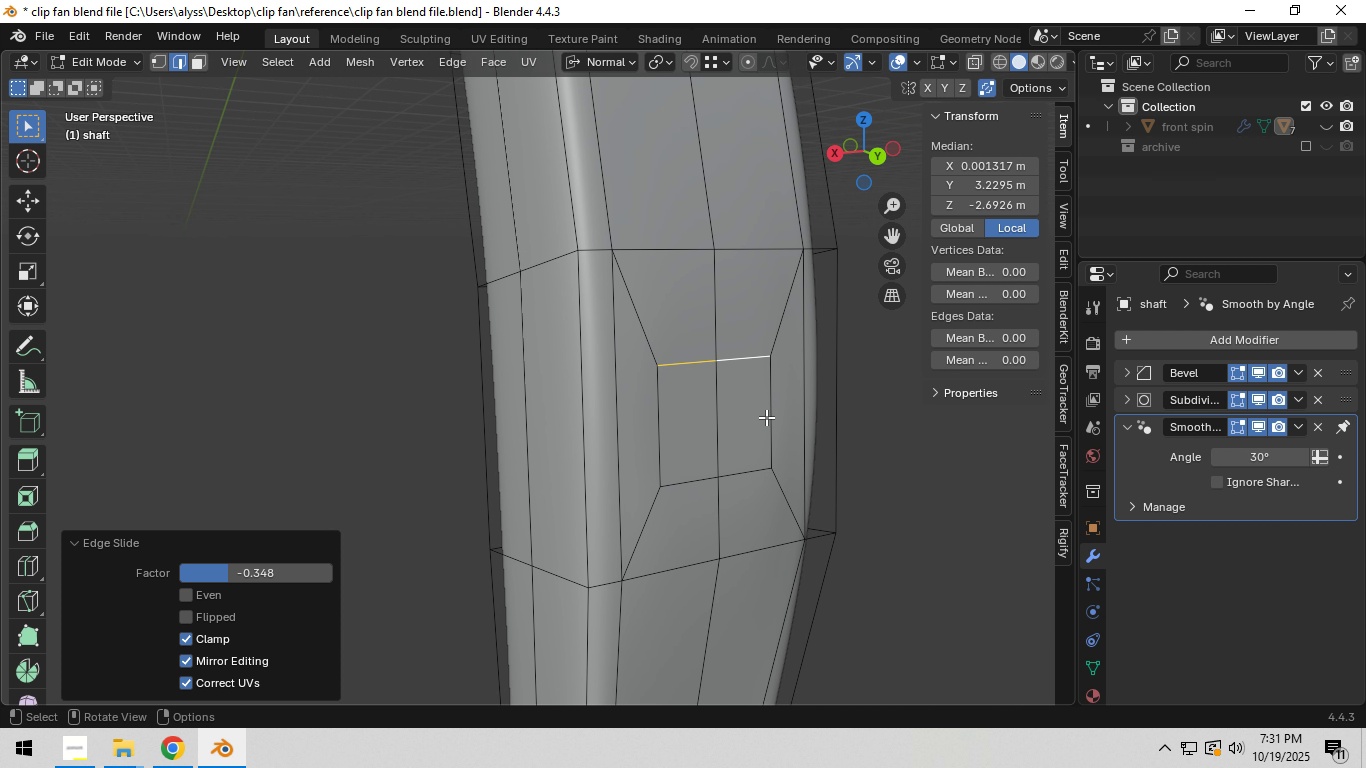 
scroll: coordinate [766, 417], scroll_direction: up, amount: 1.0
 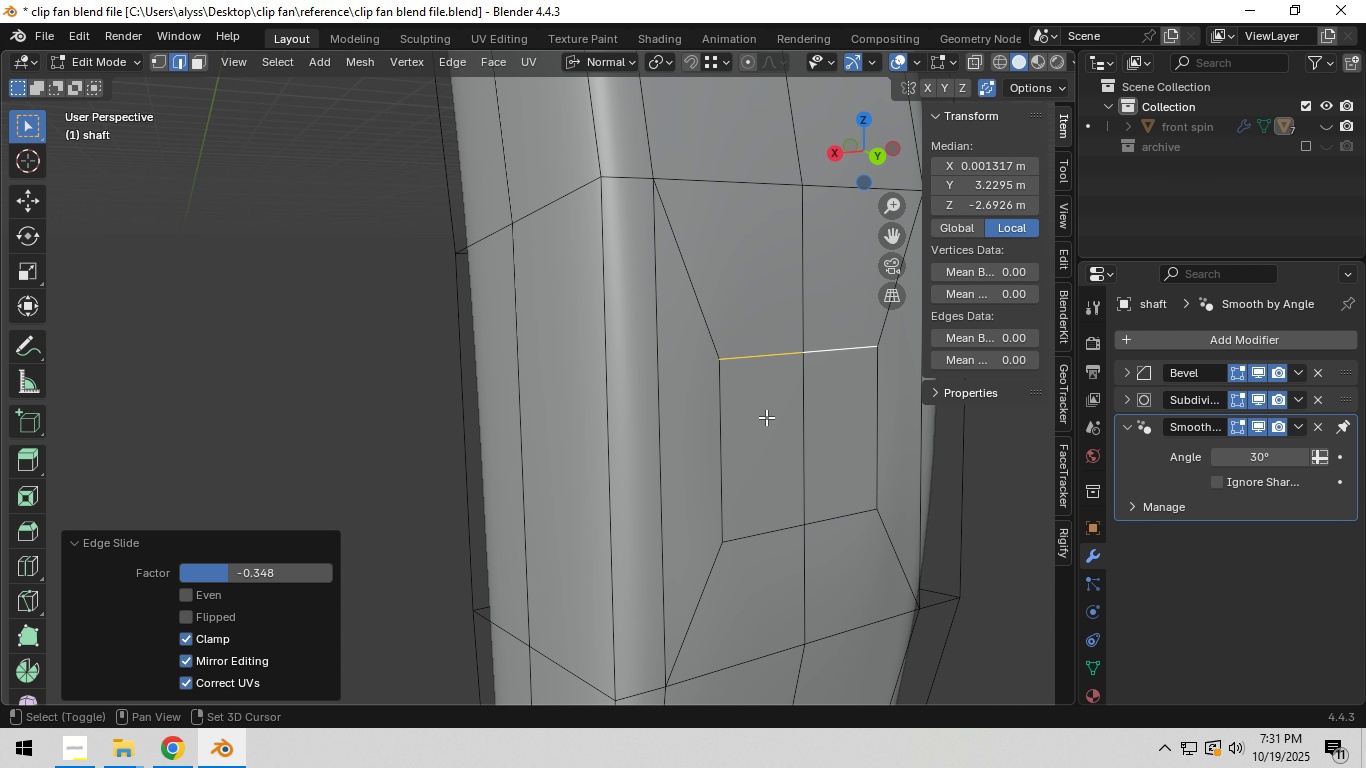 
hold_key(key=ShiftLeft, duration=0.33)
 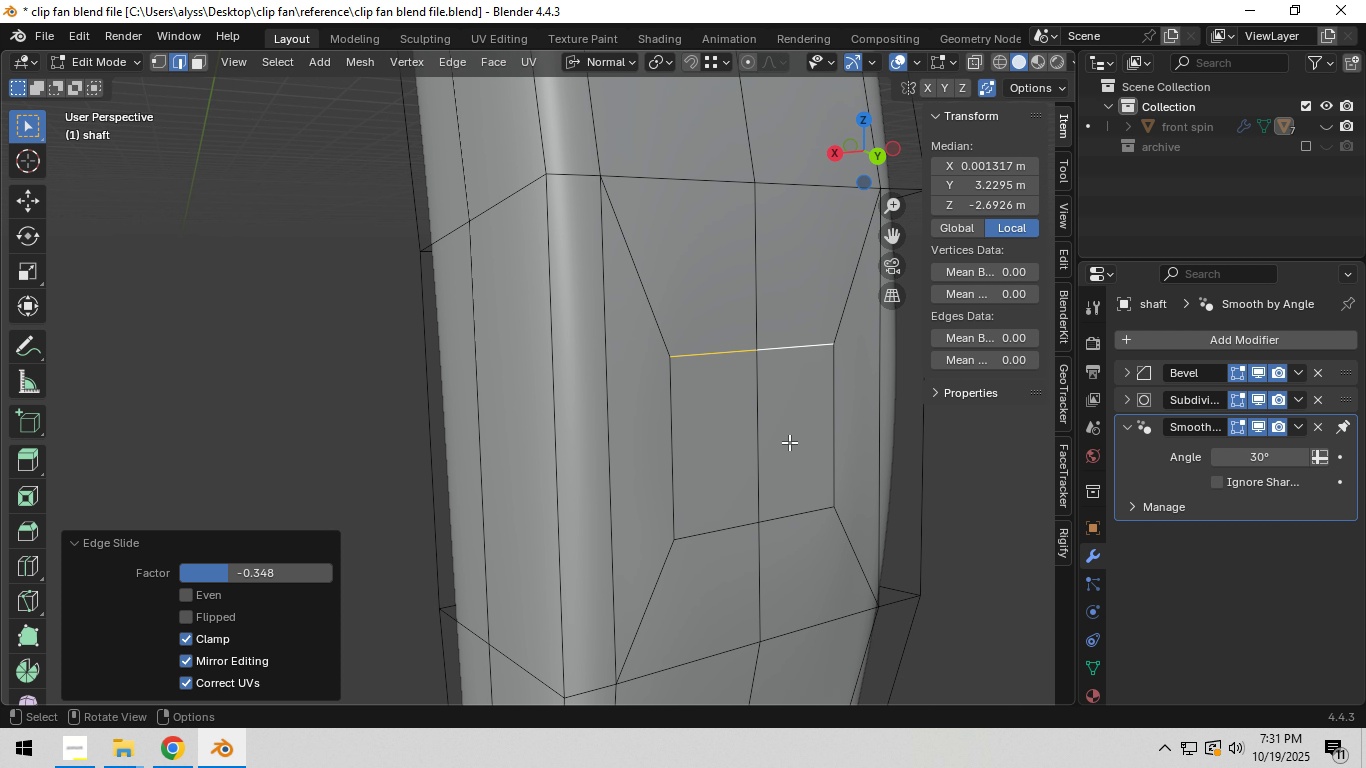 
key(3)
 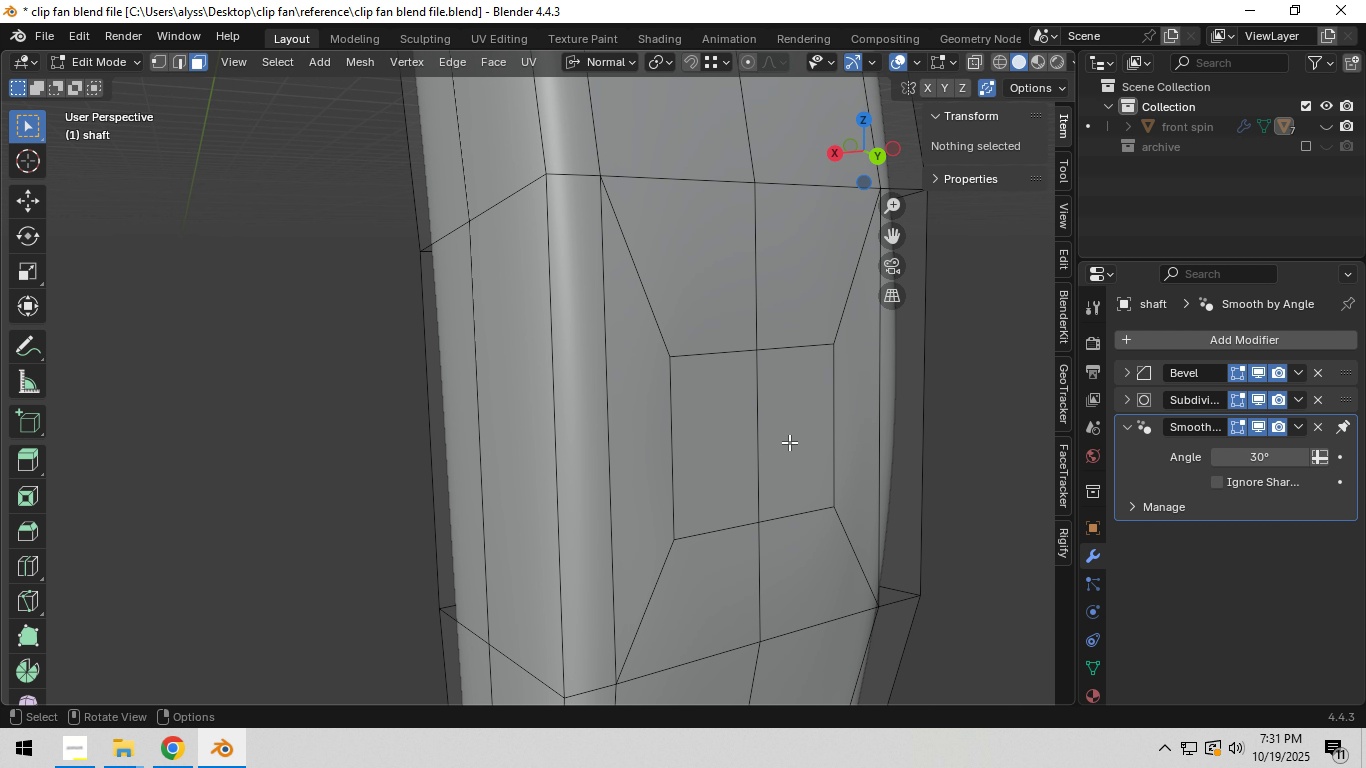 
left_click([789, 442])
 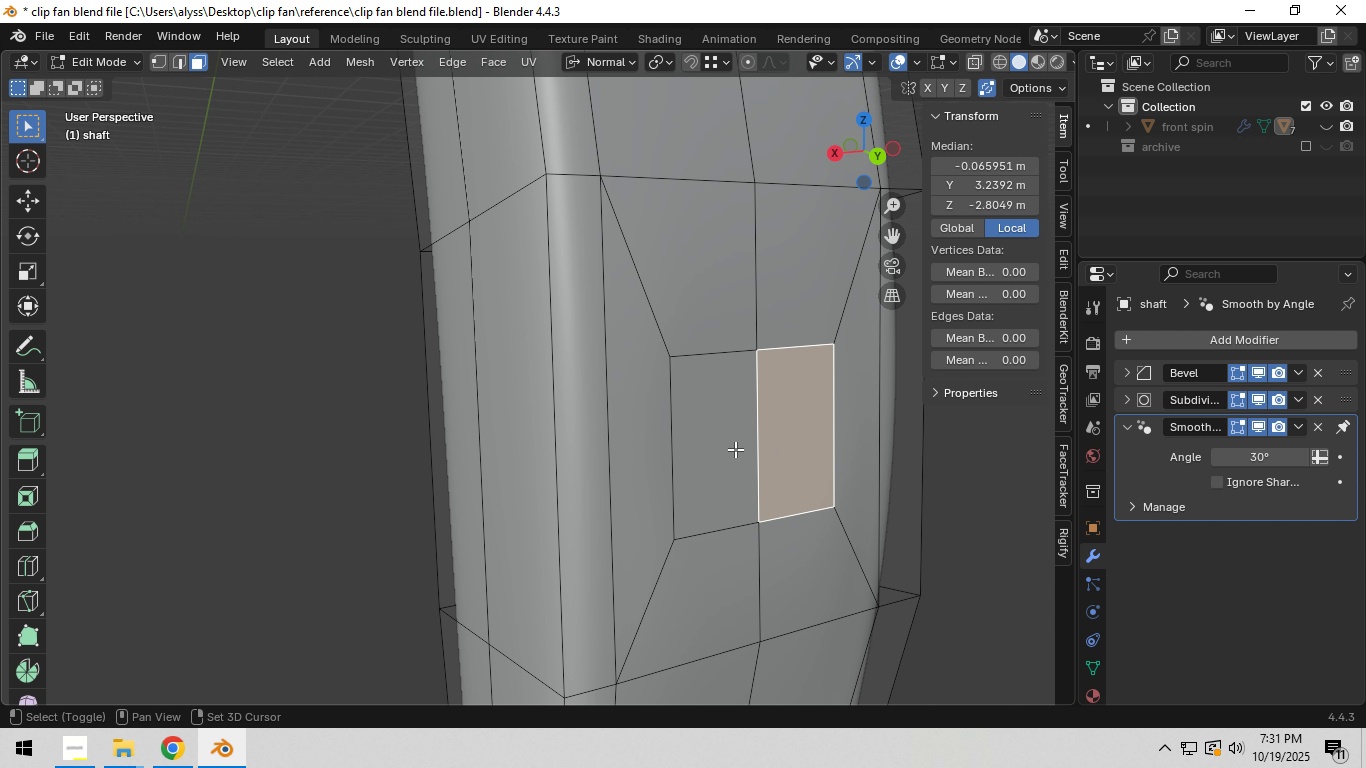 
key(Shift+ShiftLeft)
 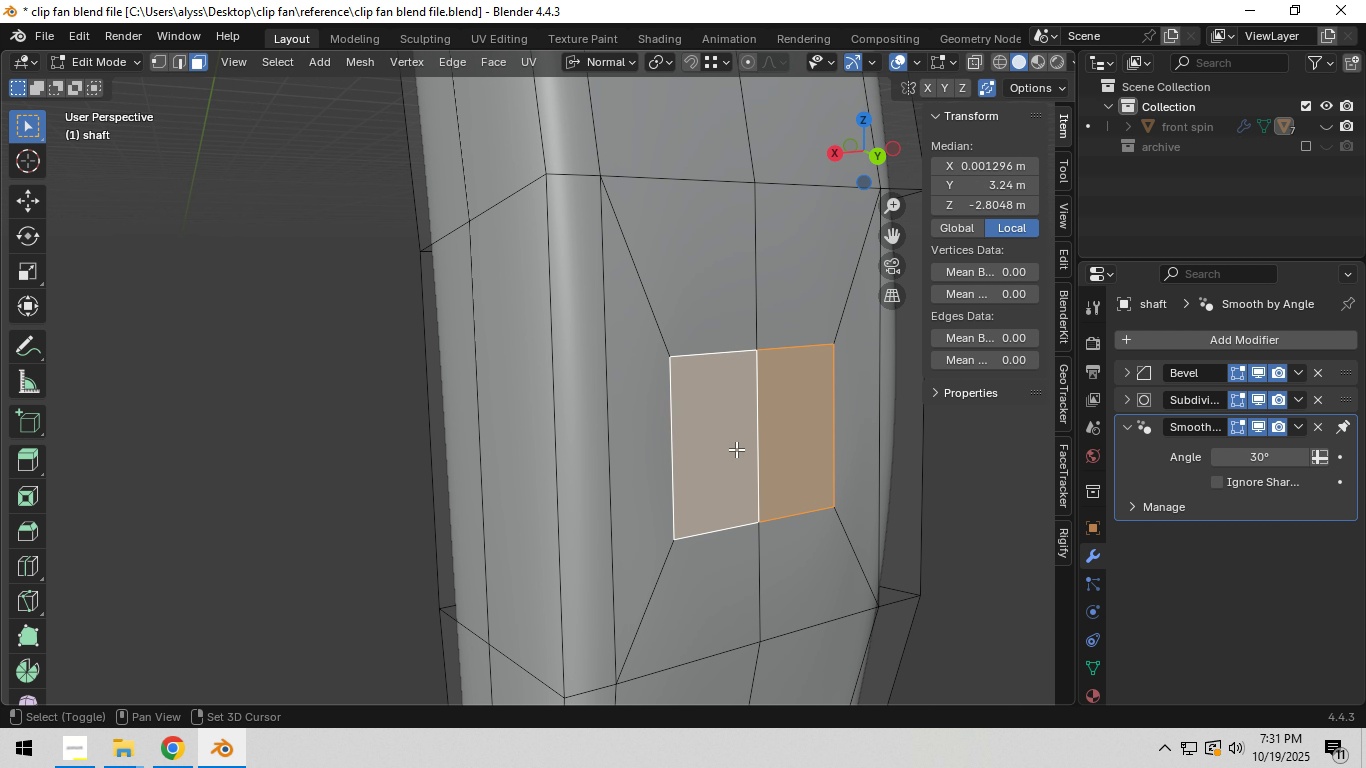 
double_click([733, 449])
 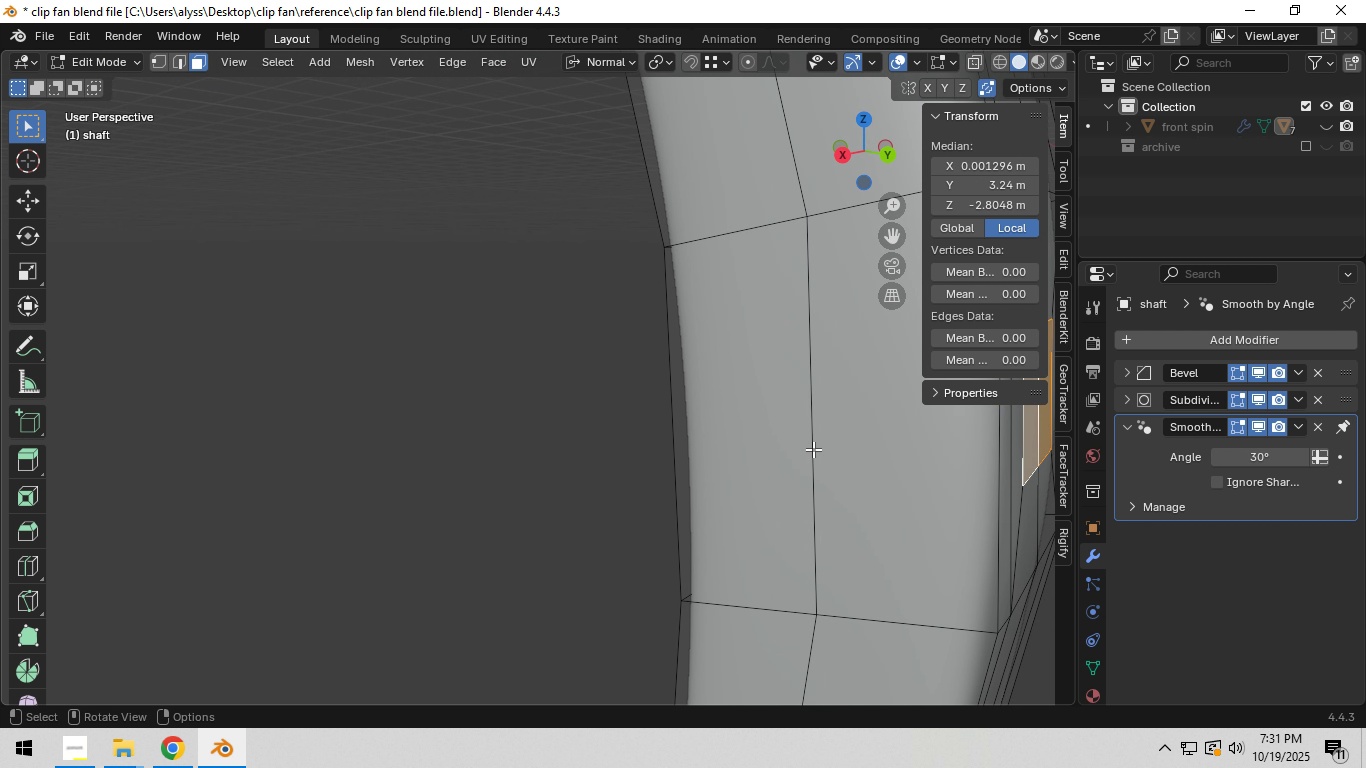 
key(Shift+ShiftLeft)
 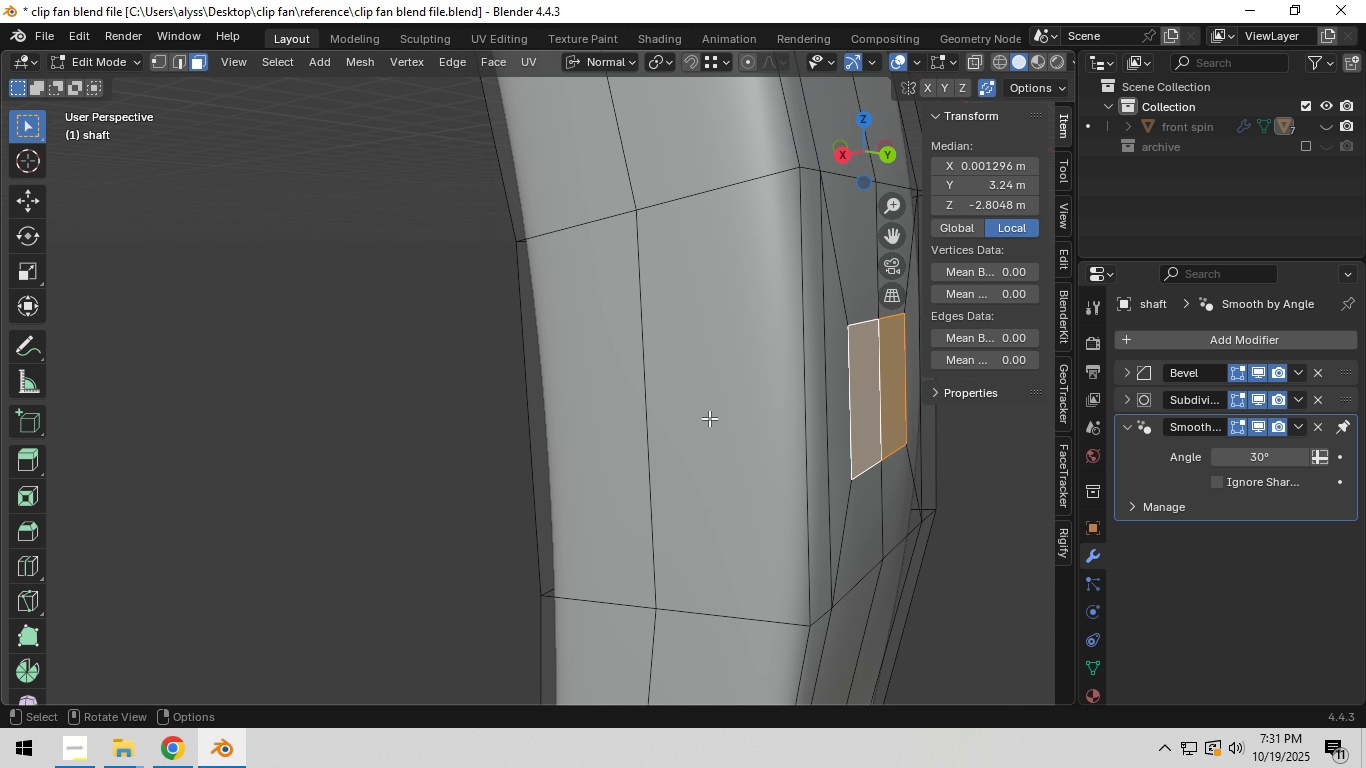 
key(Backquote)
 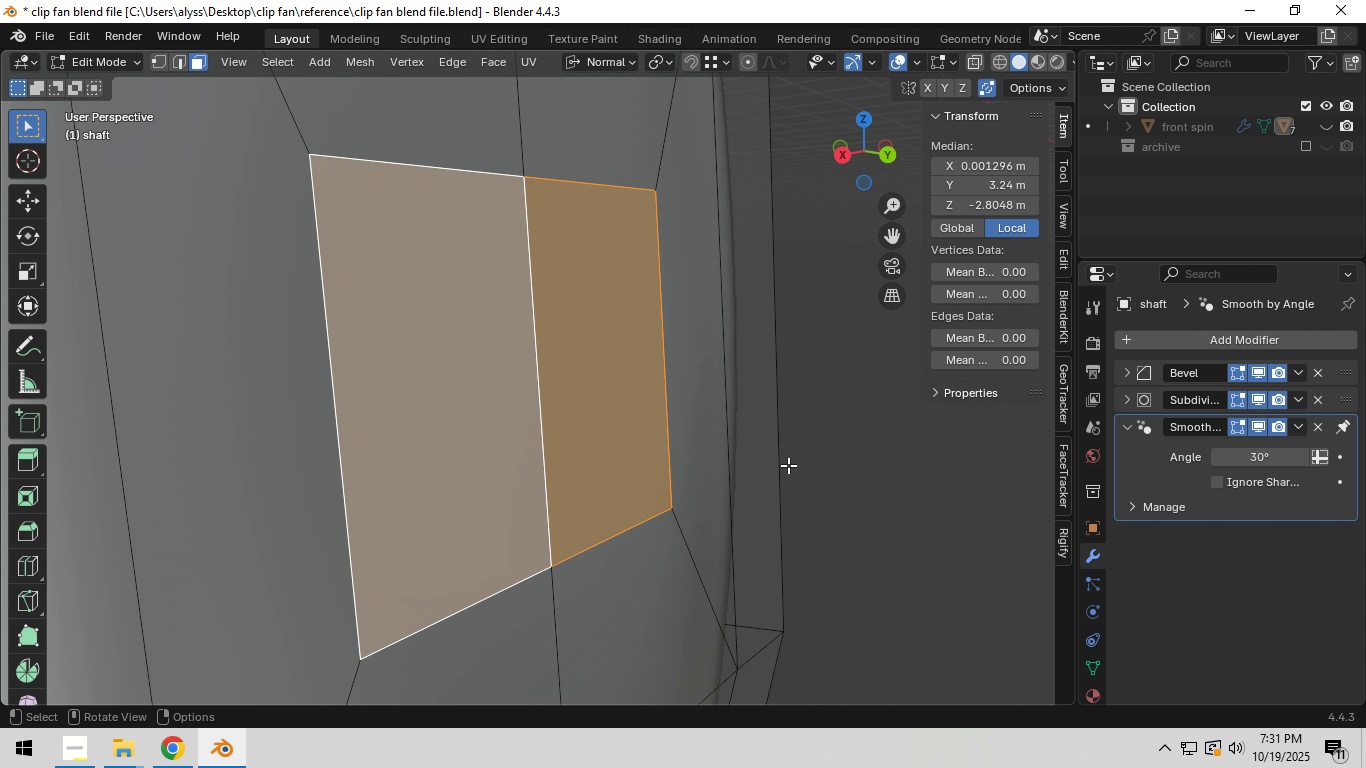 
scroll: coordinate [789, 459], scroll_direction: down, amount: 5.0
 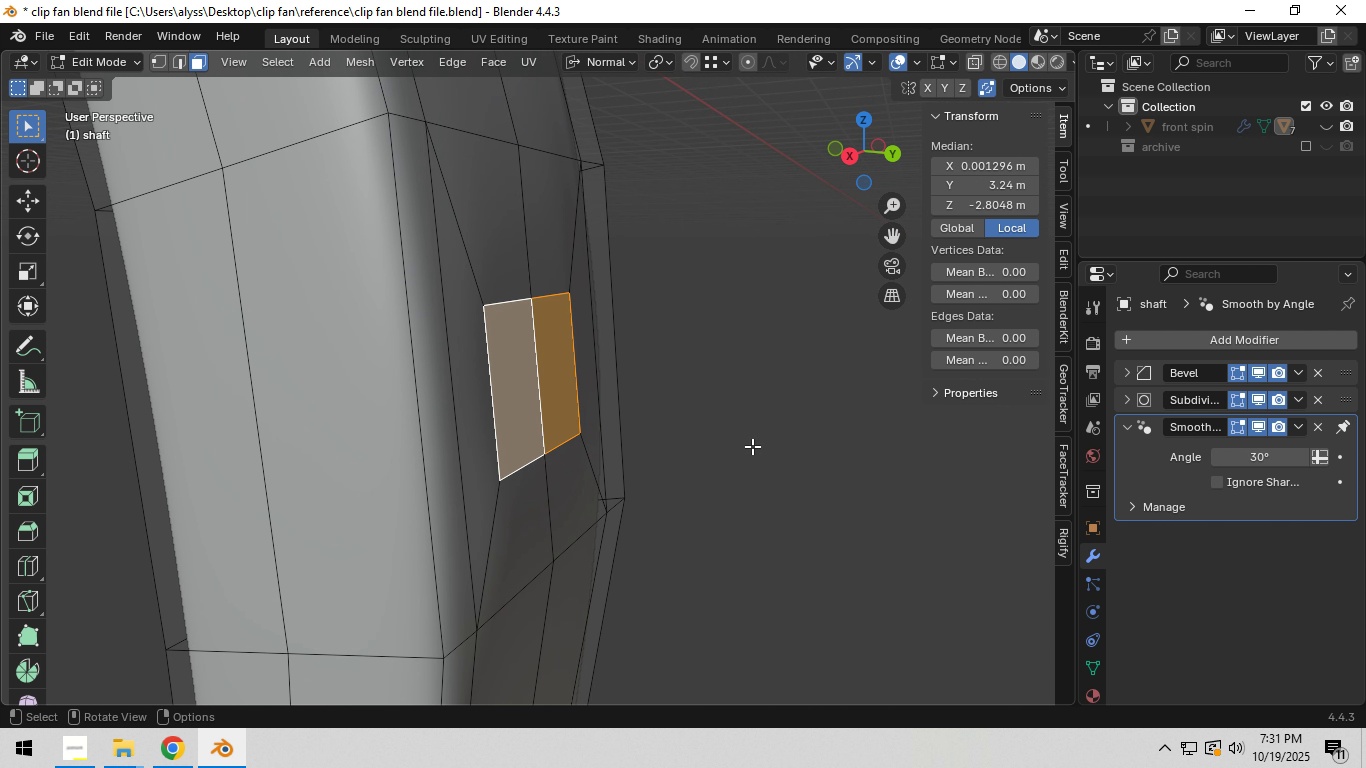 
key(E)
 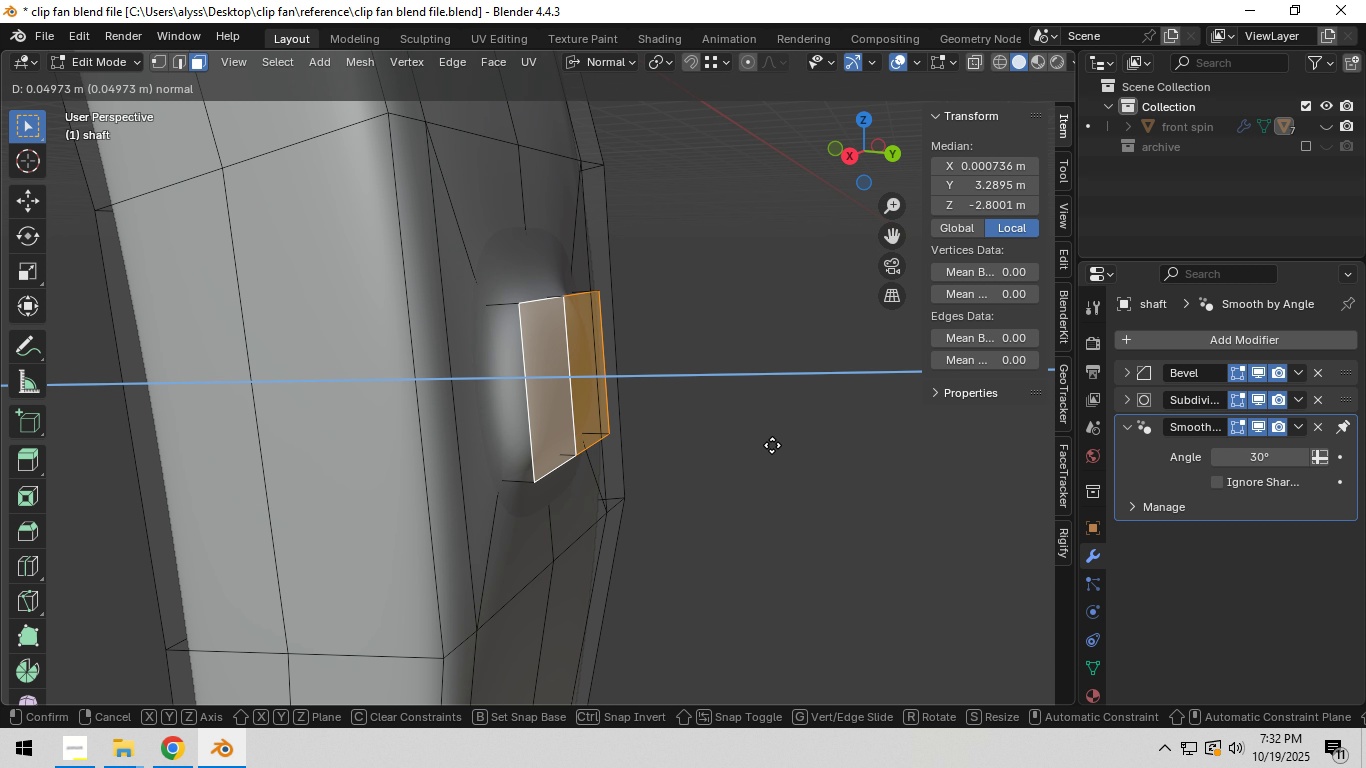 
wait(5.69)
 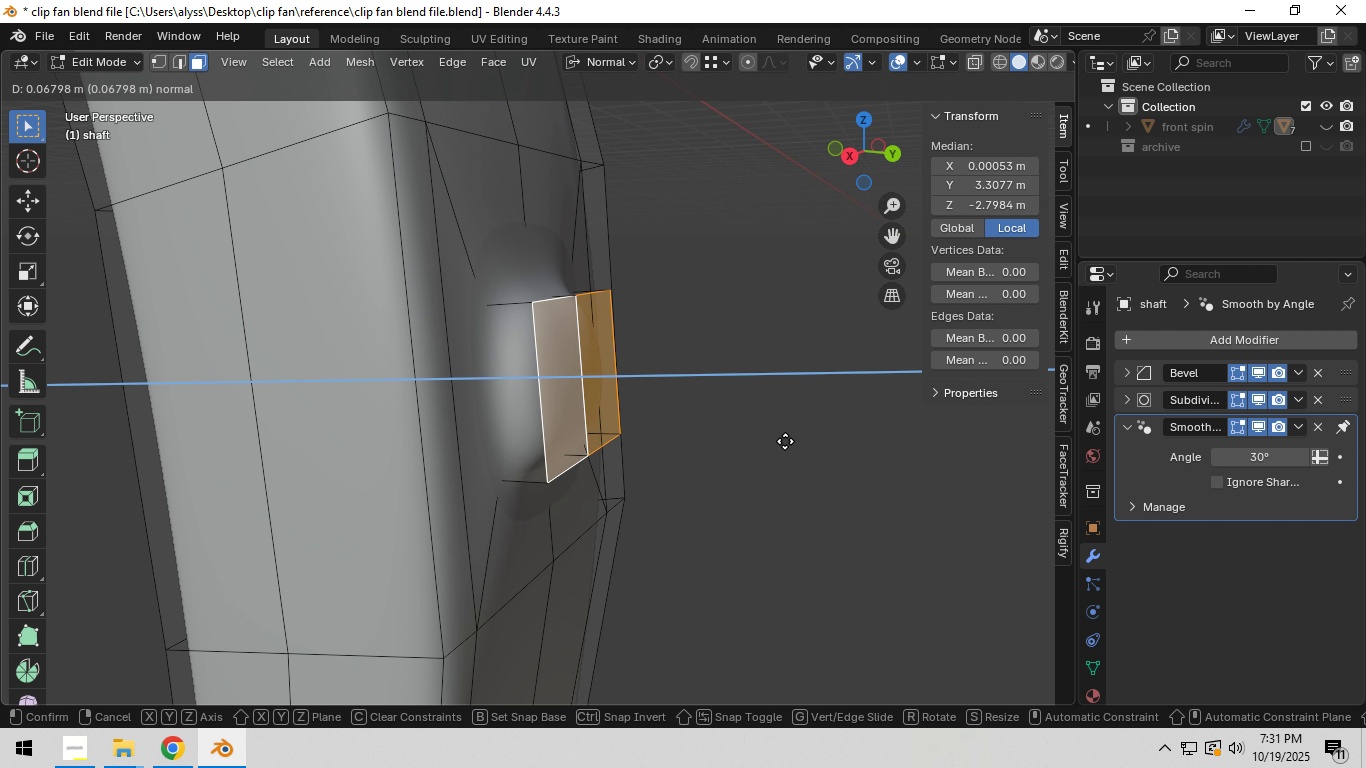 
left_click([769, 445])
 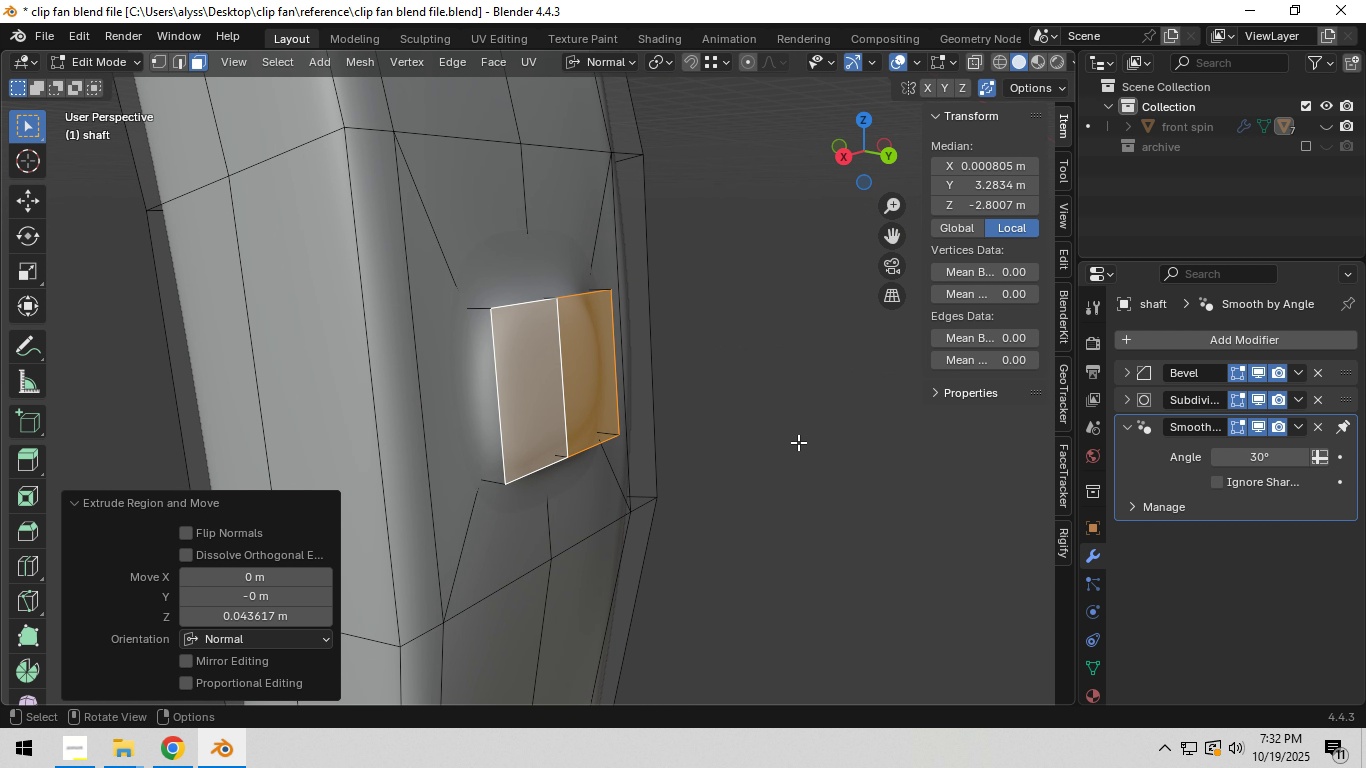 
key(I)
 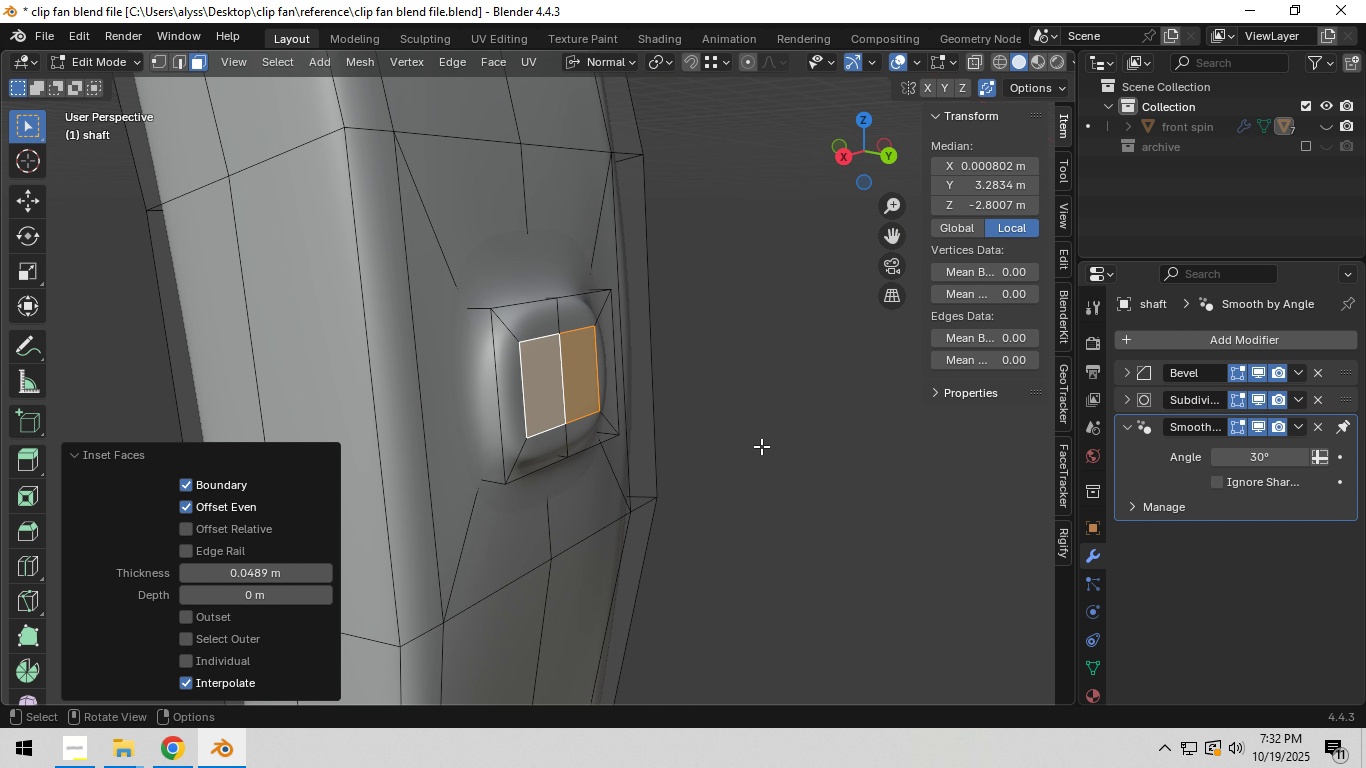 
left_click([761, 446])
 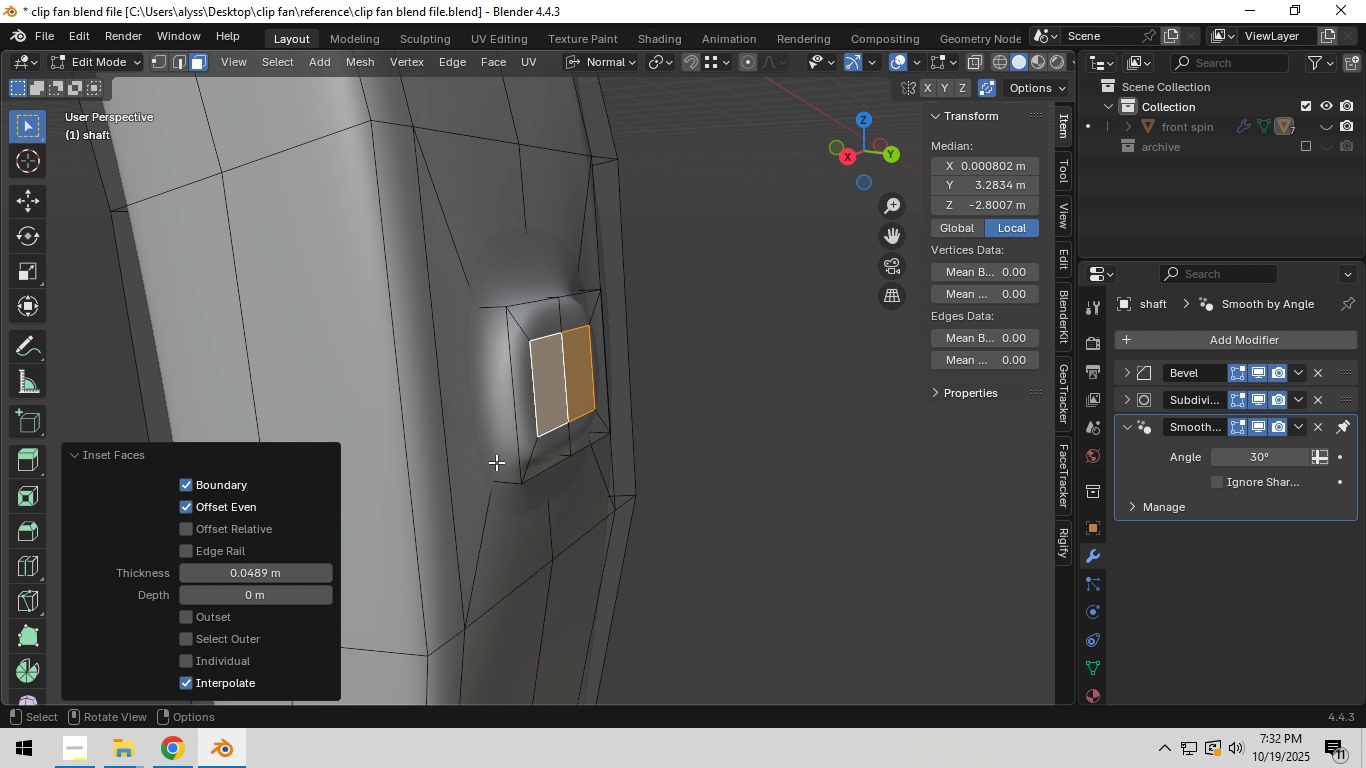 
key(2)
 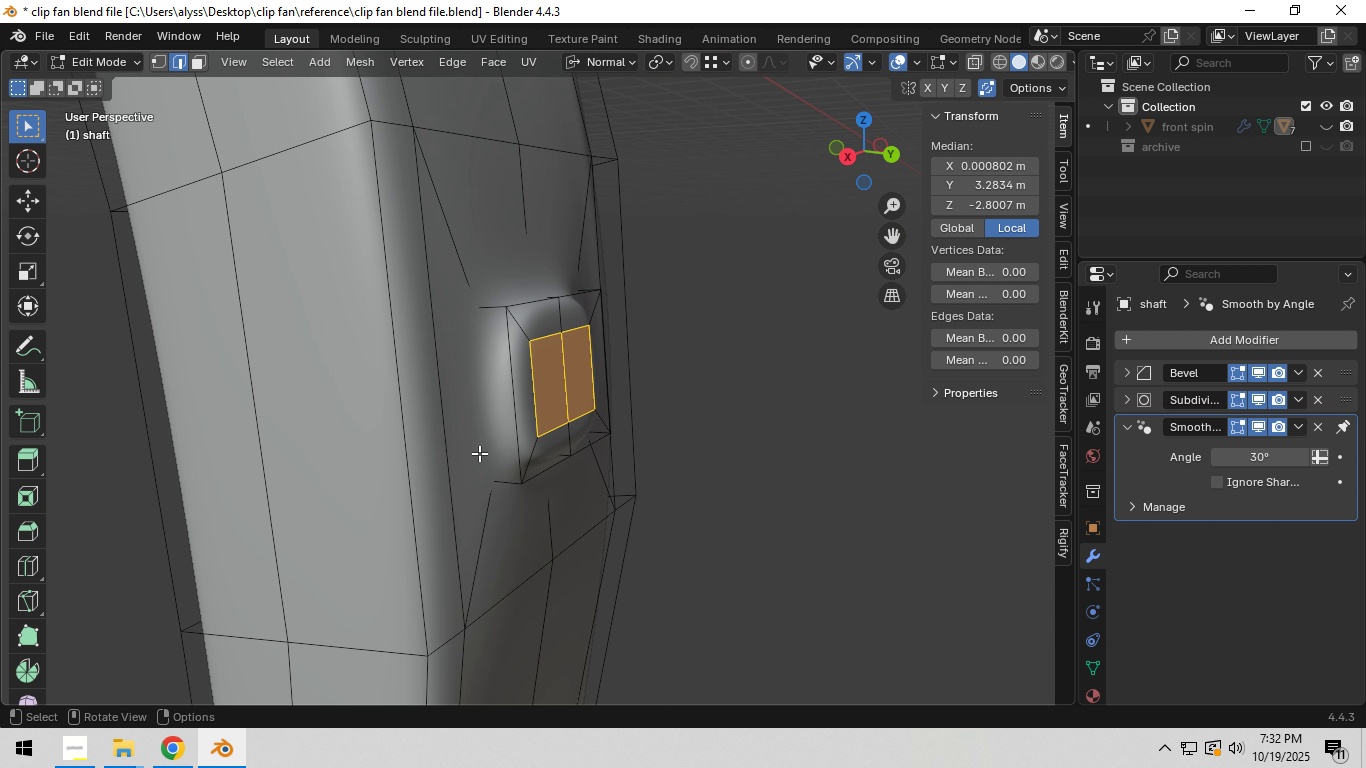 
hold_key(key=AltLeft, duration=0.69)
left_click([479, 453])
 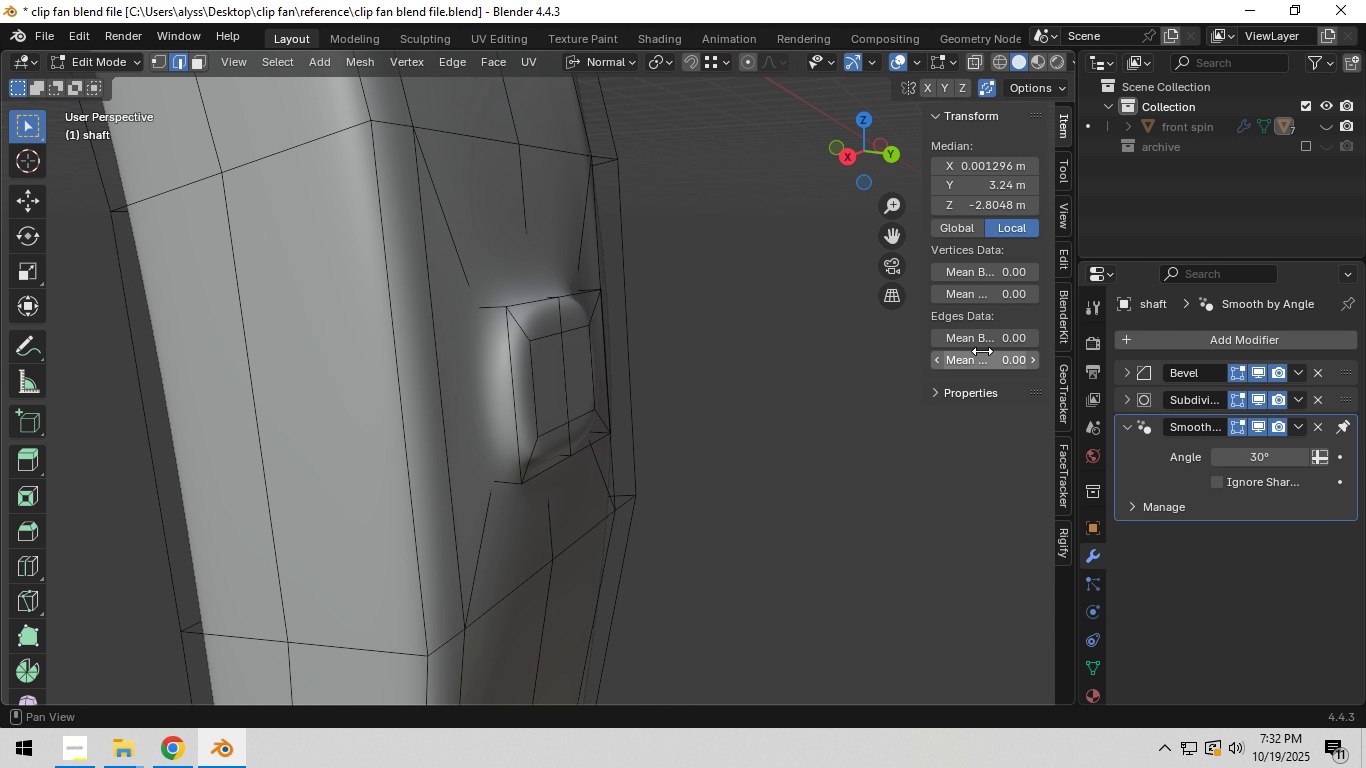 
left_click([984, 345])
 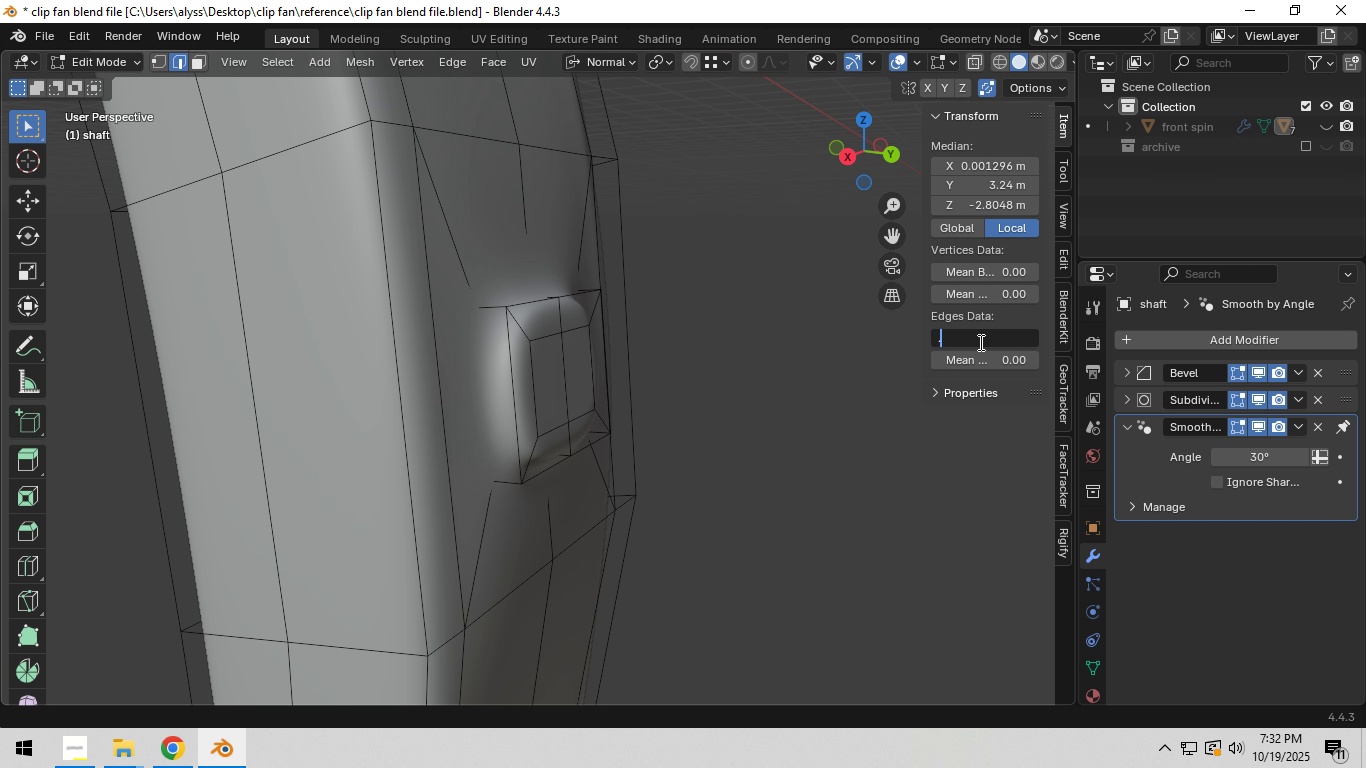 
key(NumpadDecimal)
 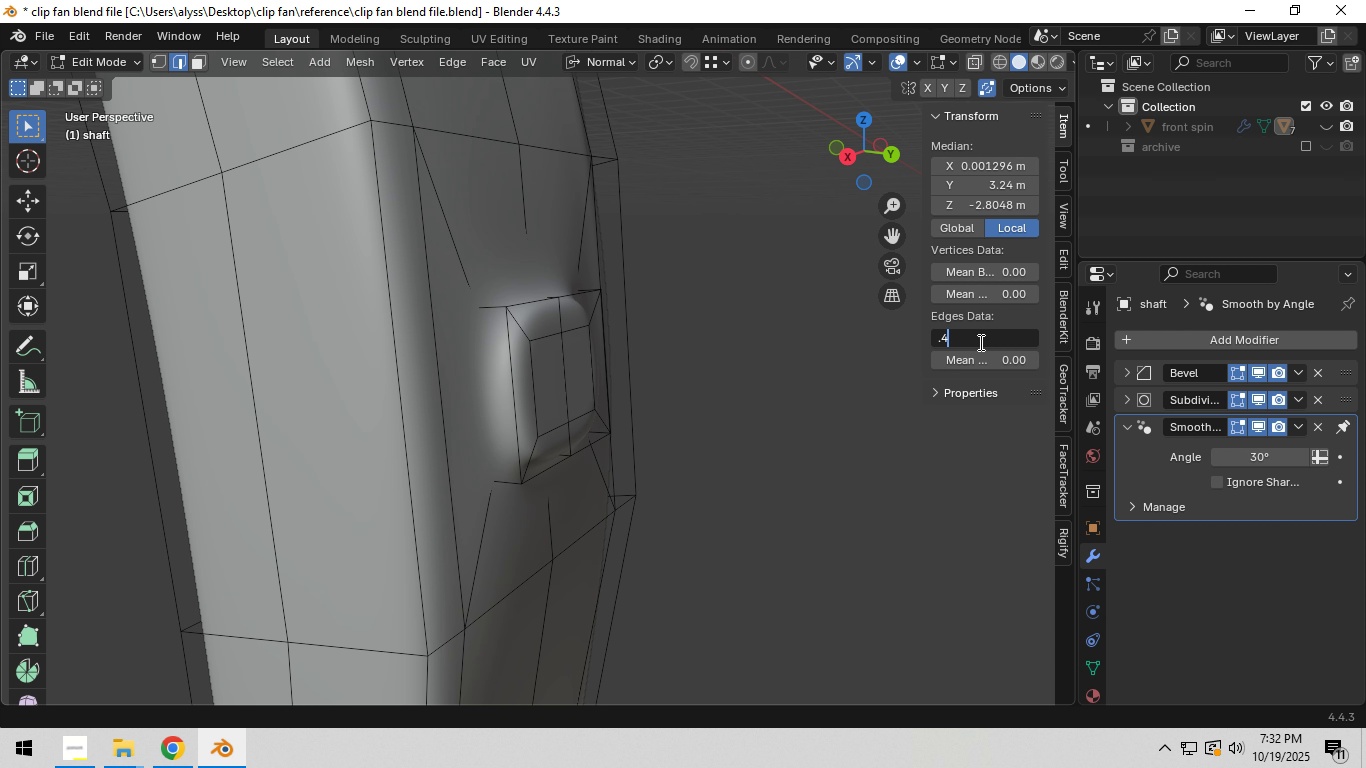 
key(Numpad4)
 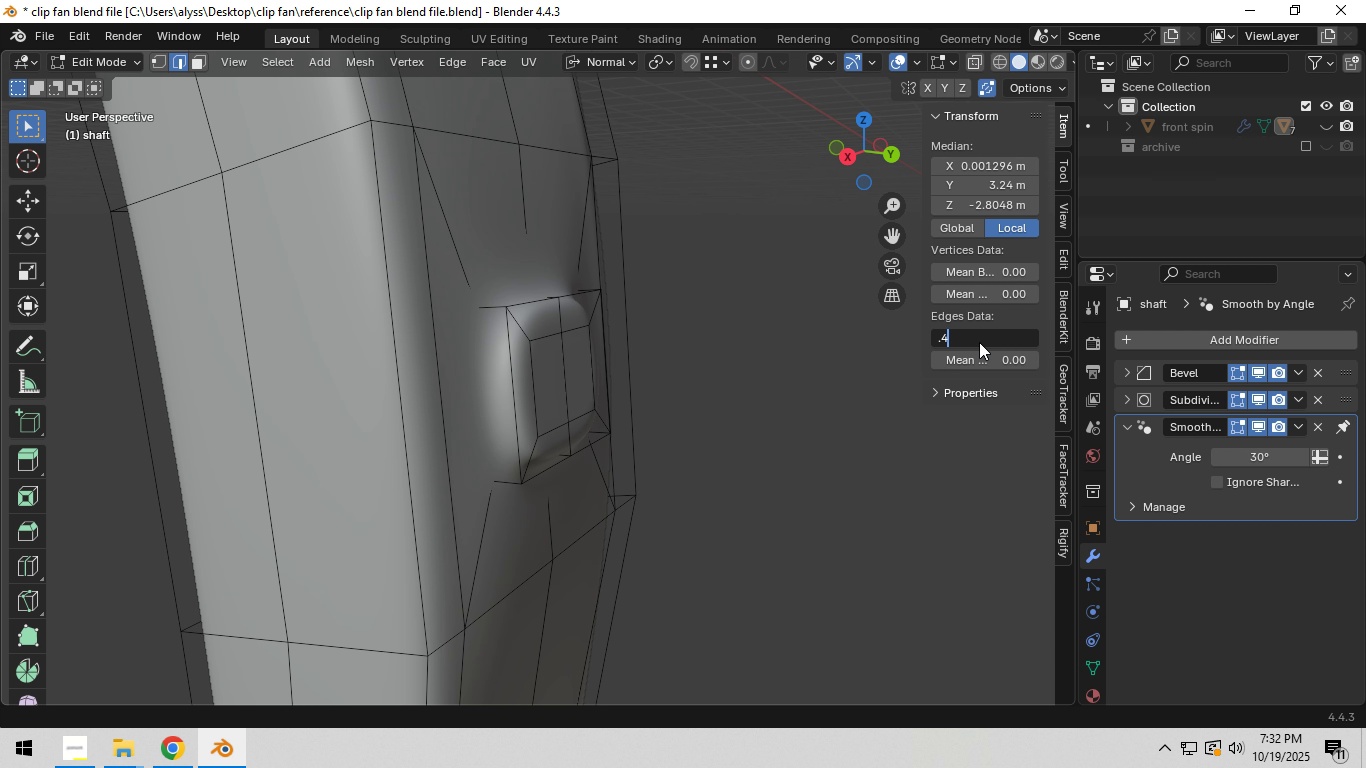 
key(NumpadEnter)
 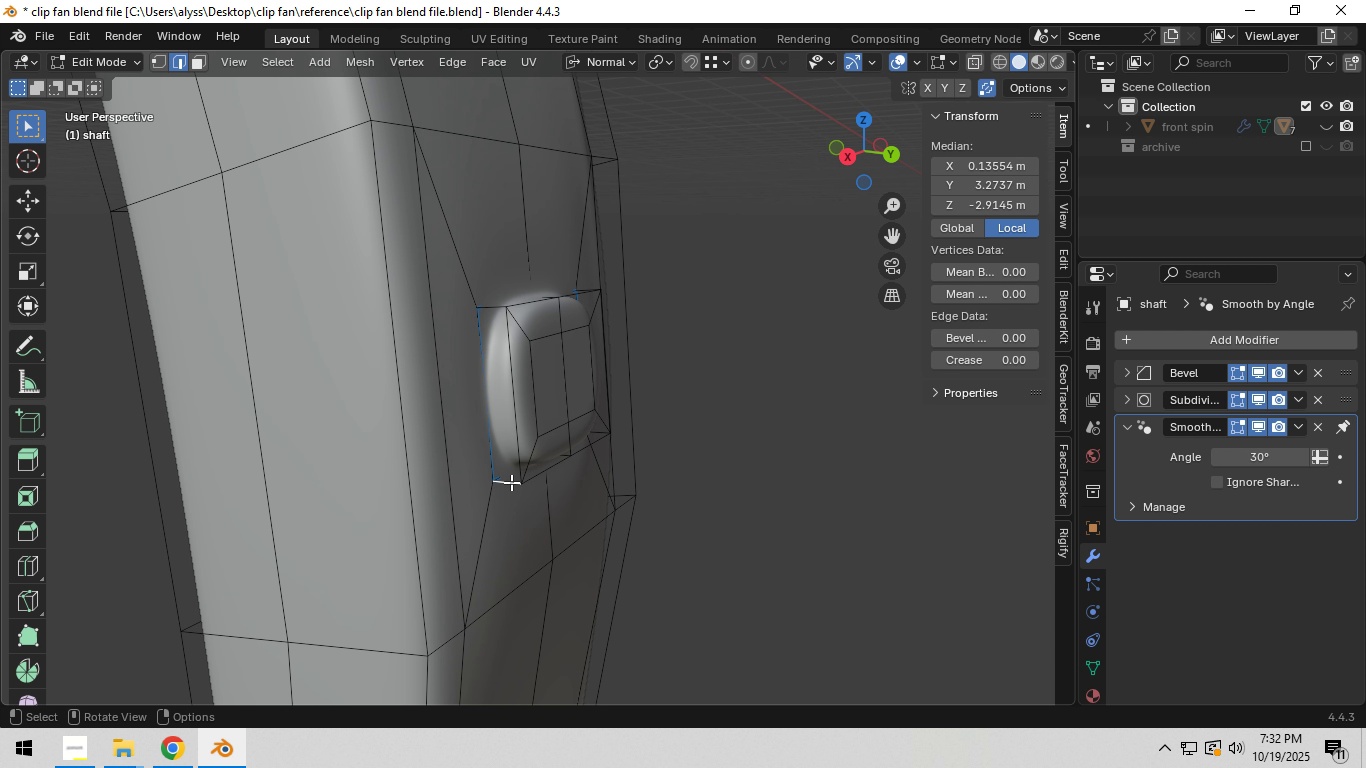 
hold_key(key=ShiftLeft, duration=0.62)
left_click([492, 311])
 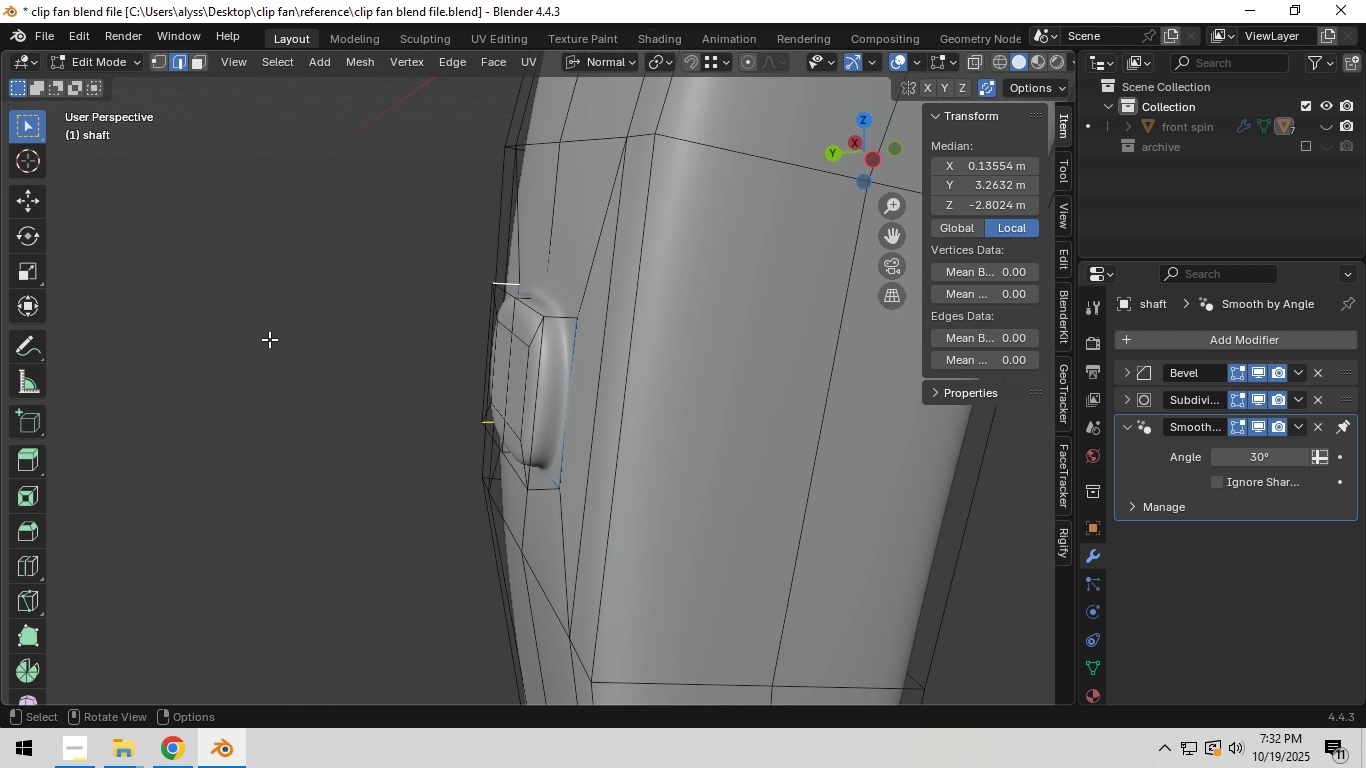 
hold_key(key=ShiftLeft, duration=1.5)
left_click([556, 320])
 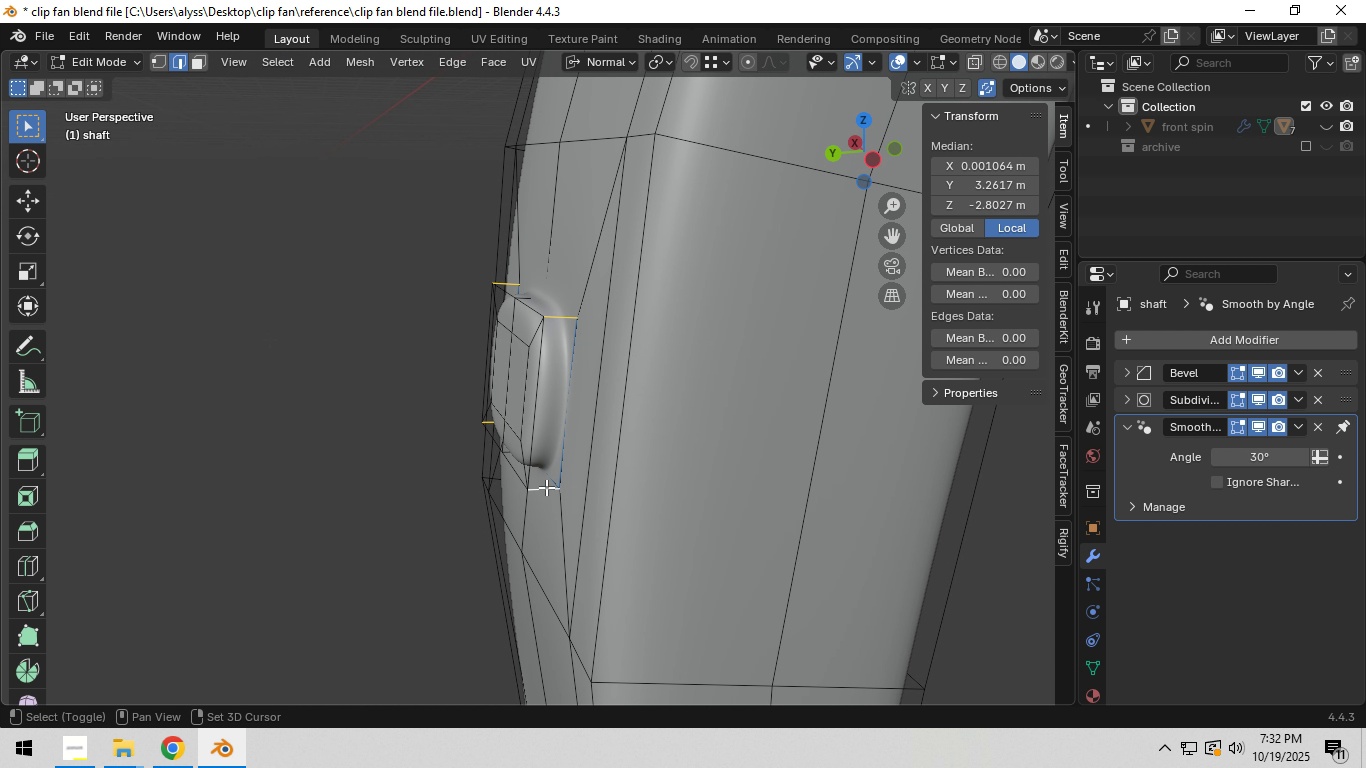 
left_click([546, 487])
 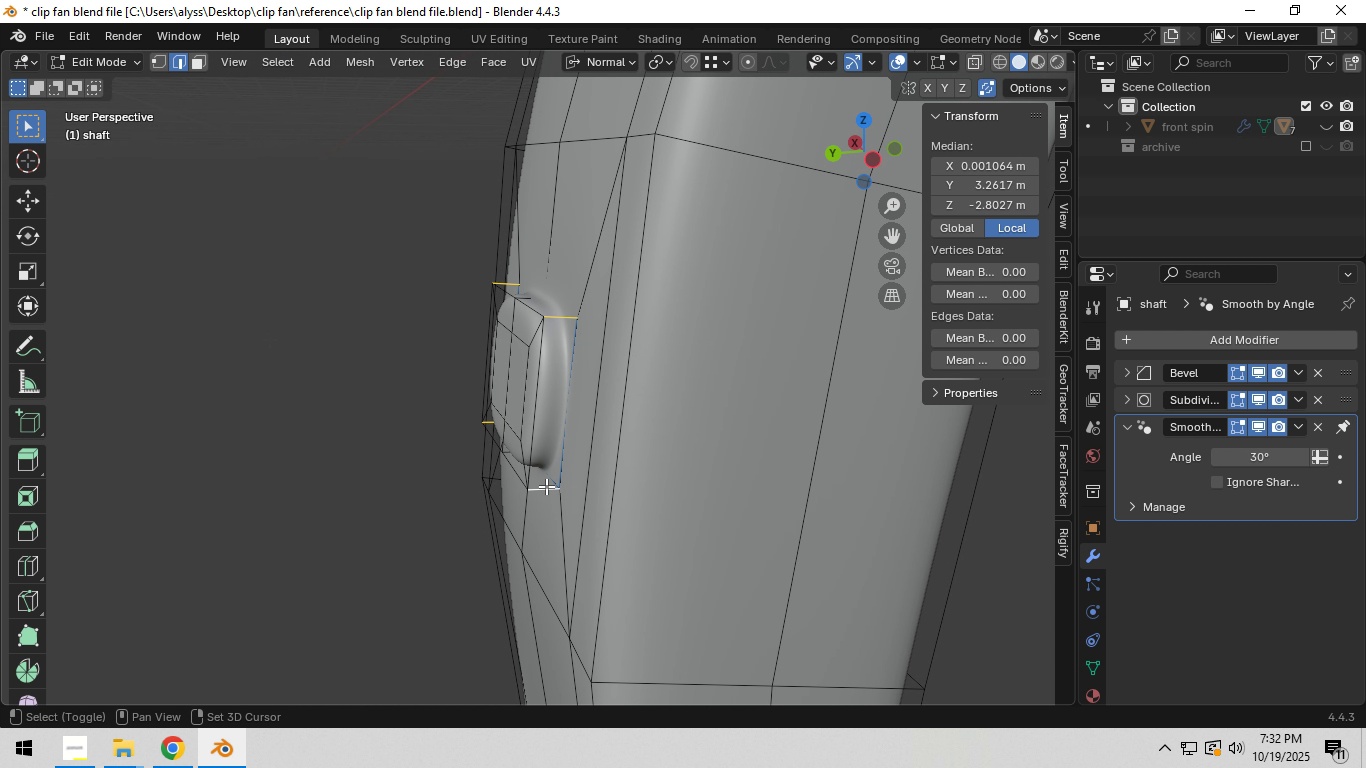 
key(Shift+ShiftLeft)
 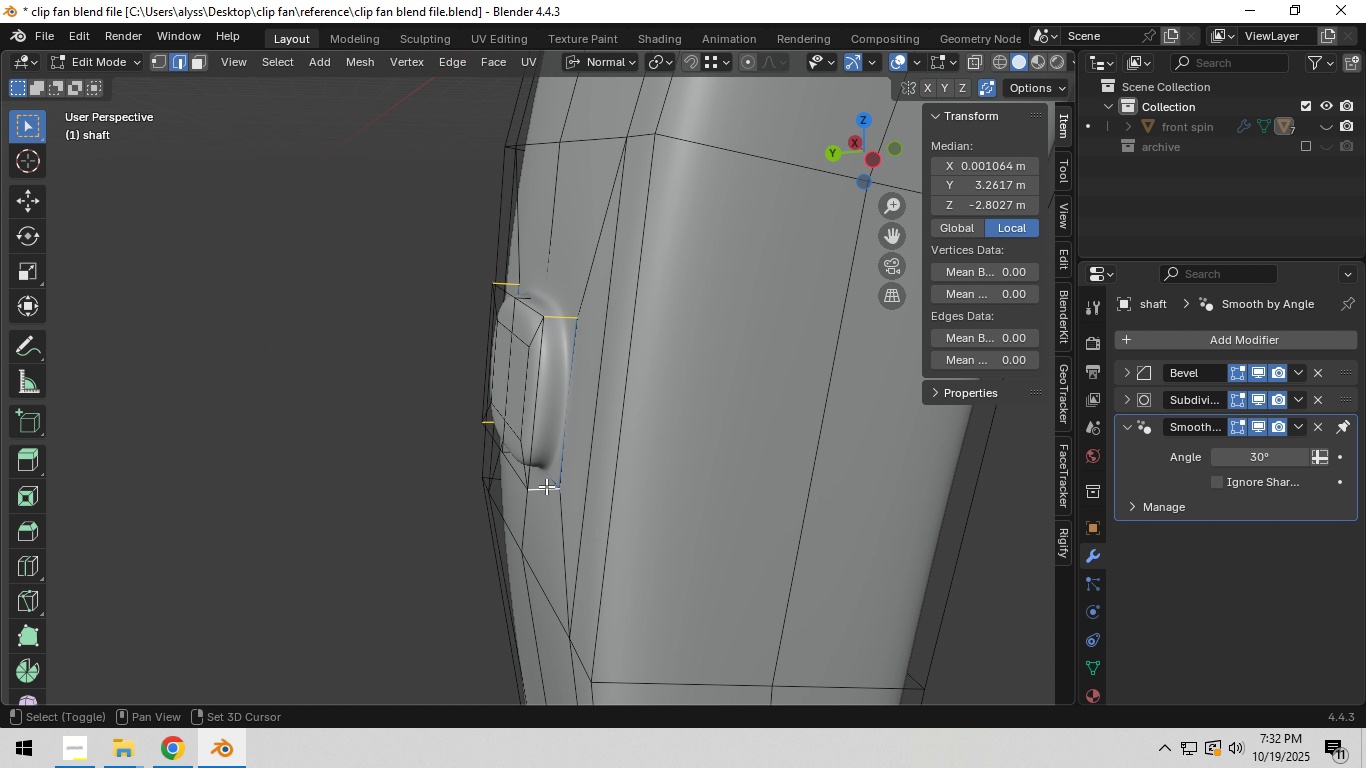 
key(Shift+ShiftLeft)
 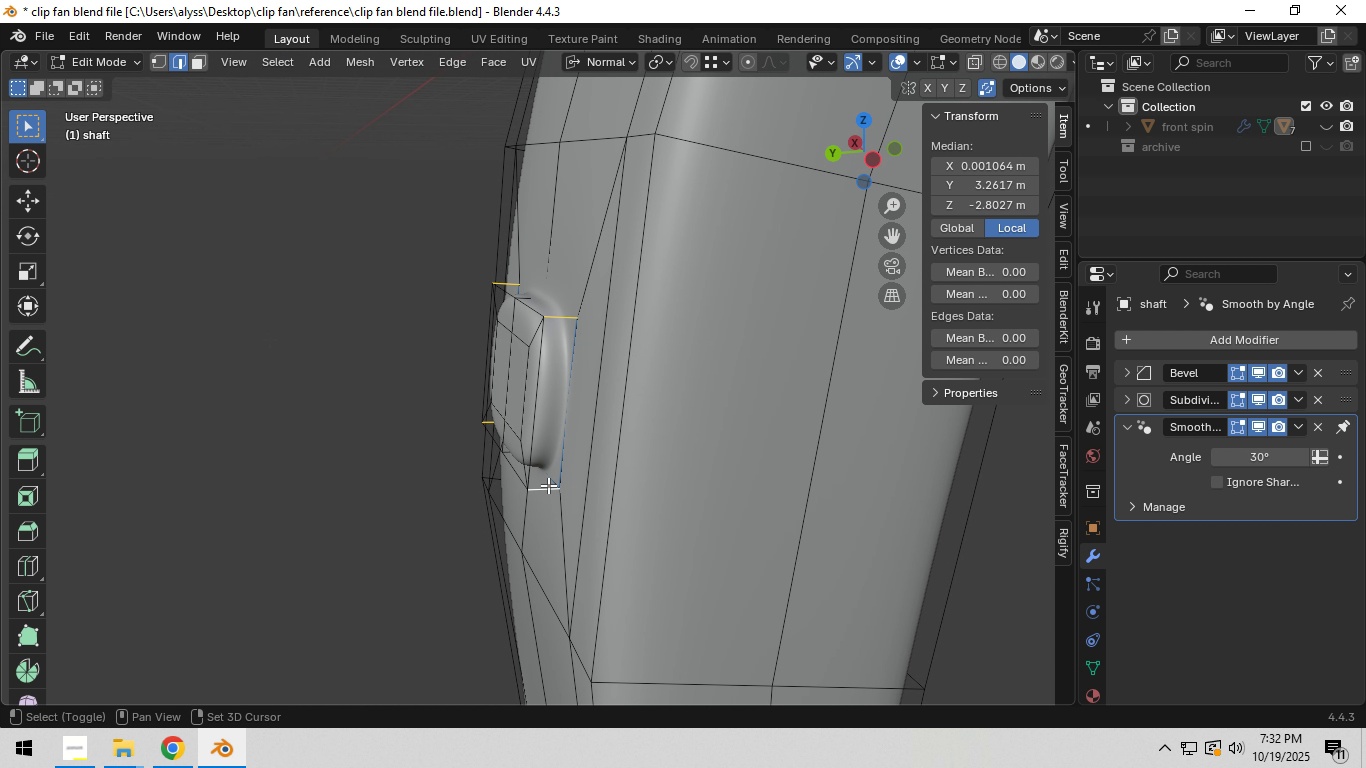 
key(Shift+ShiftLeft)
 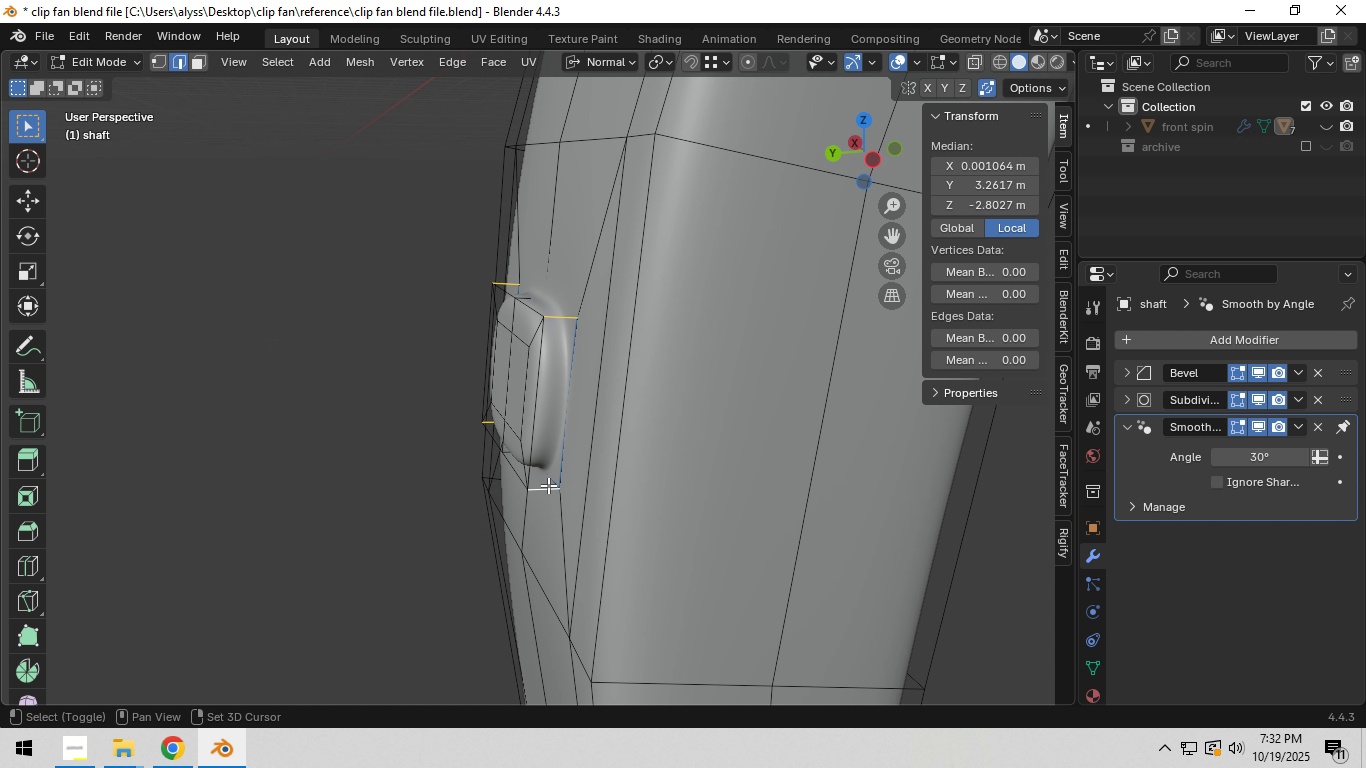 
key(Shift+ShiftLeft)
 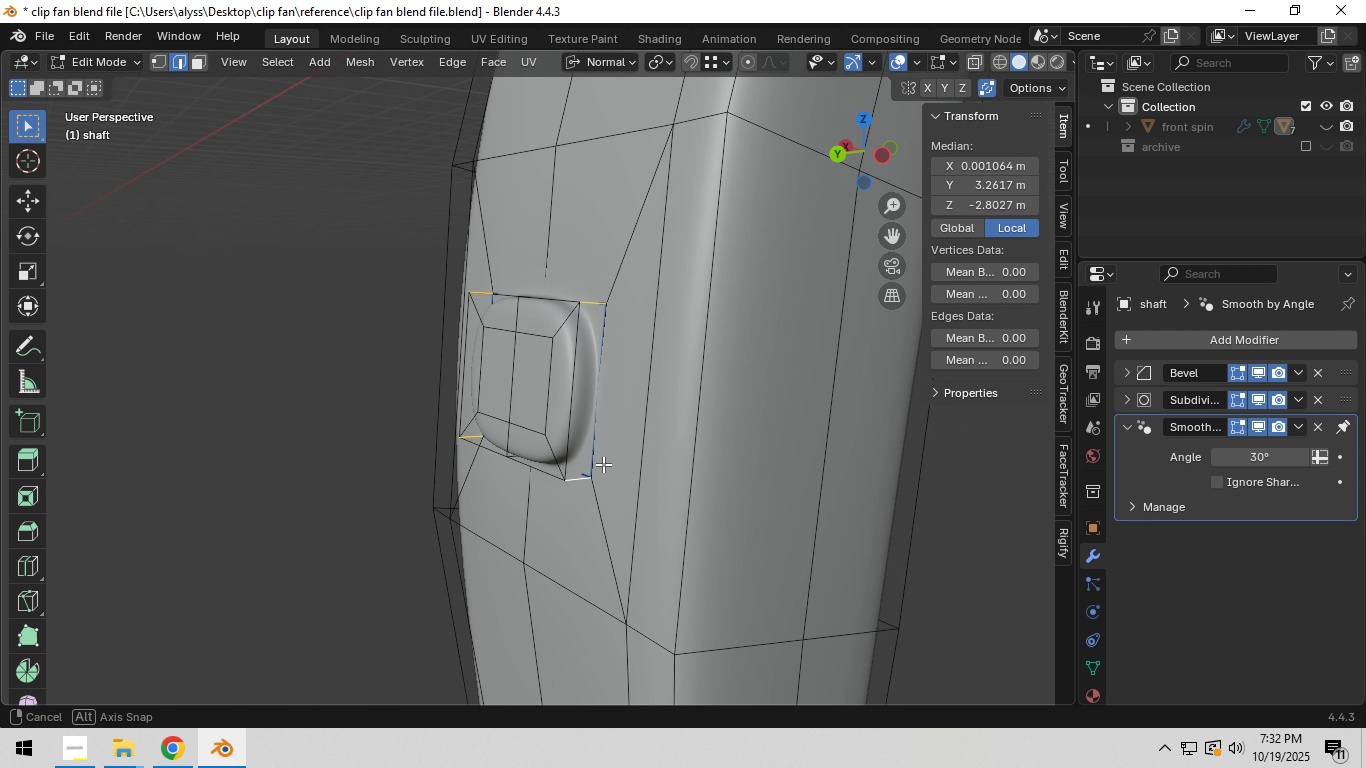 
hold_key(key=ShiftLeft, duration=0.95)
hold_key(key=AltLeft, duration=0.66)
left_click([575, 401])
 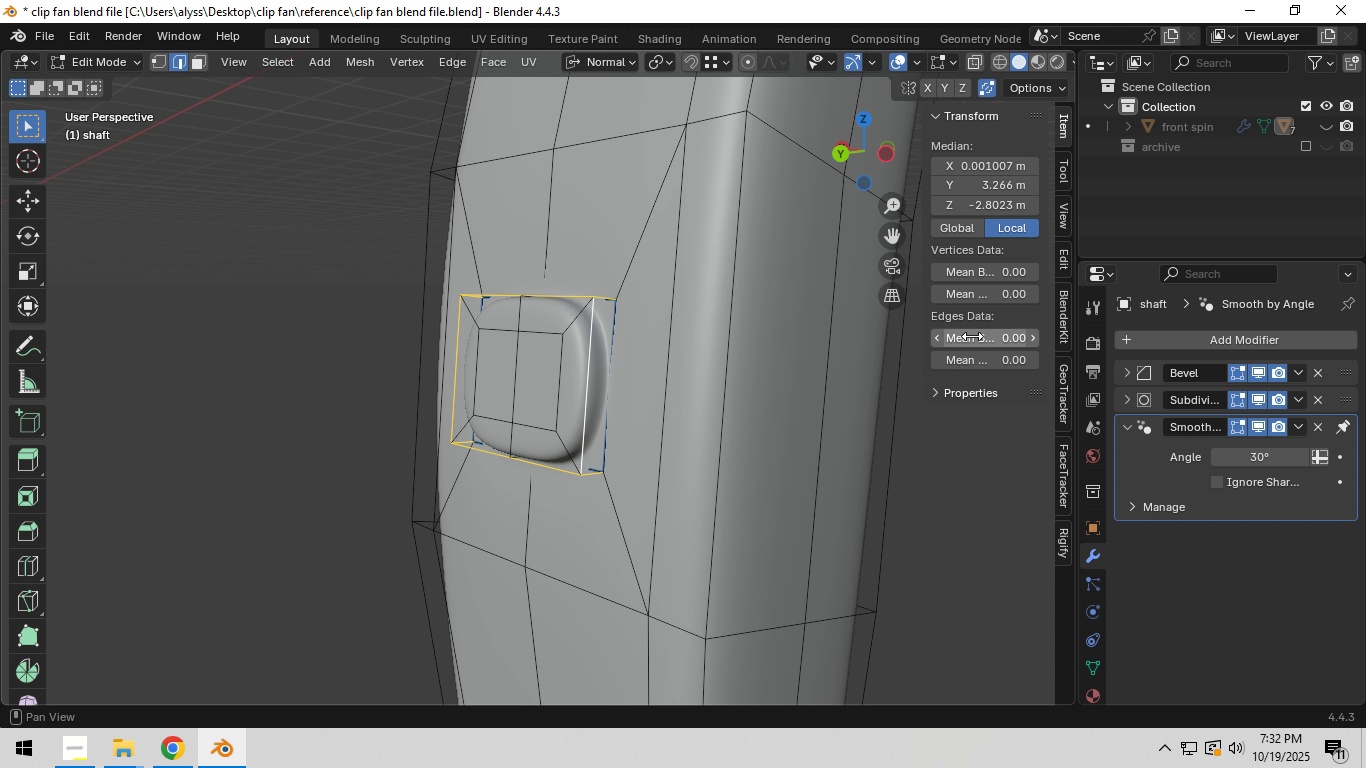 
mouse_move([1012, 334])
 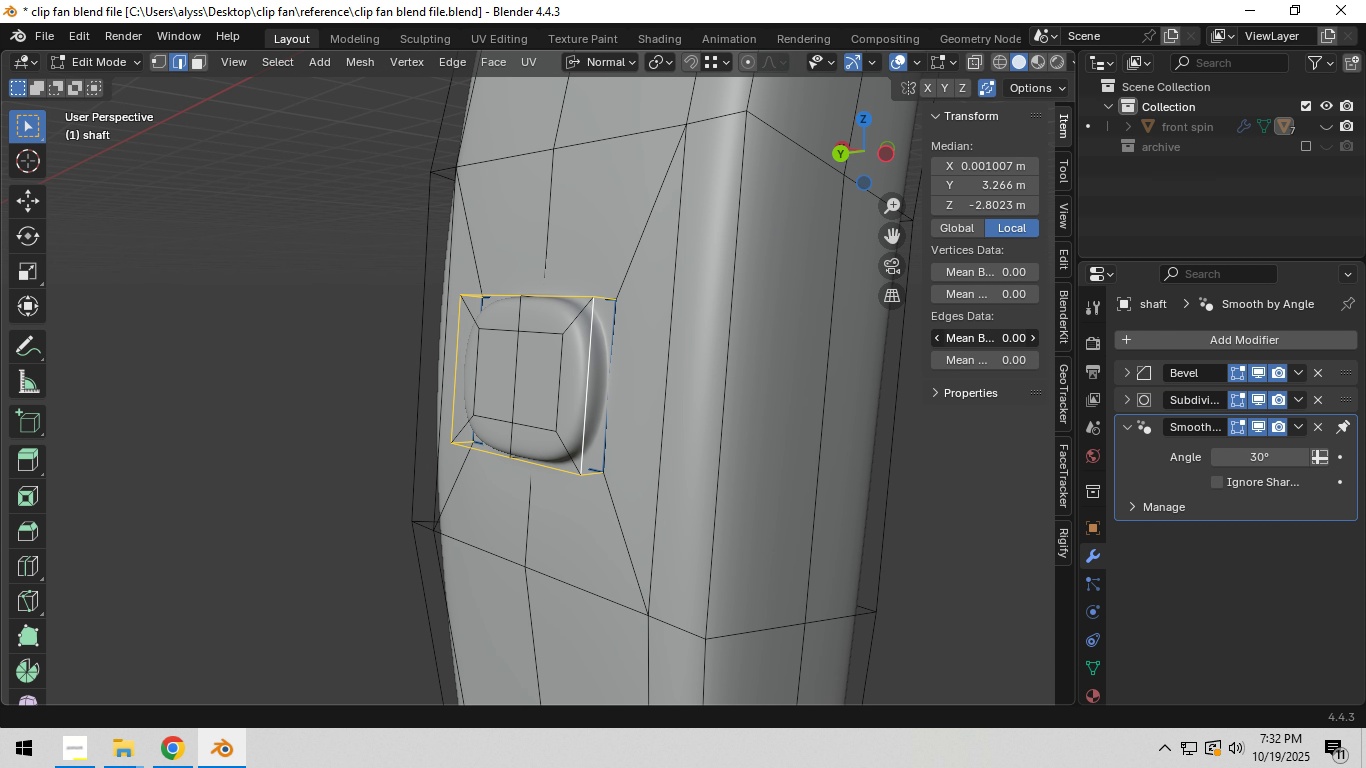 
left_click([1000, 337])
 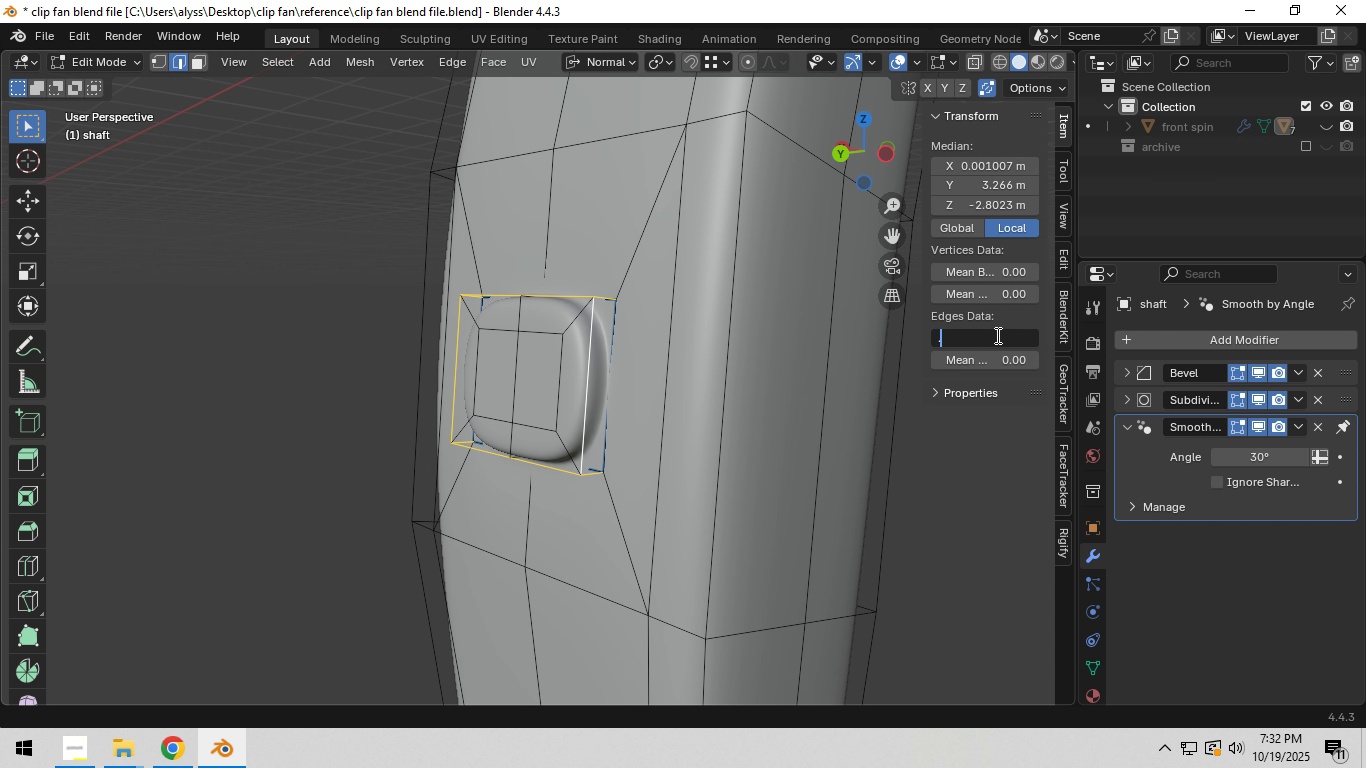 
key(NumpadDecimal)
 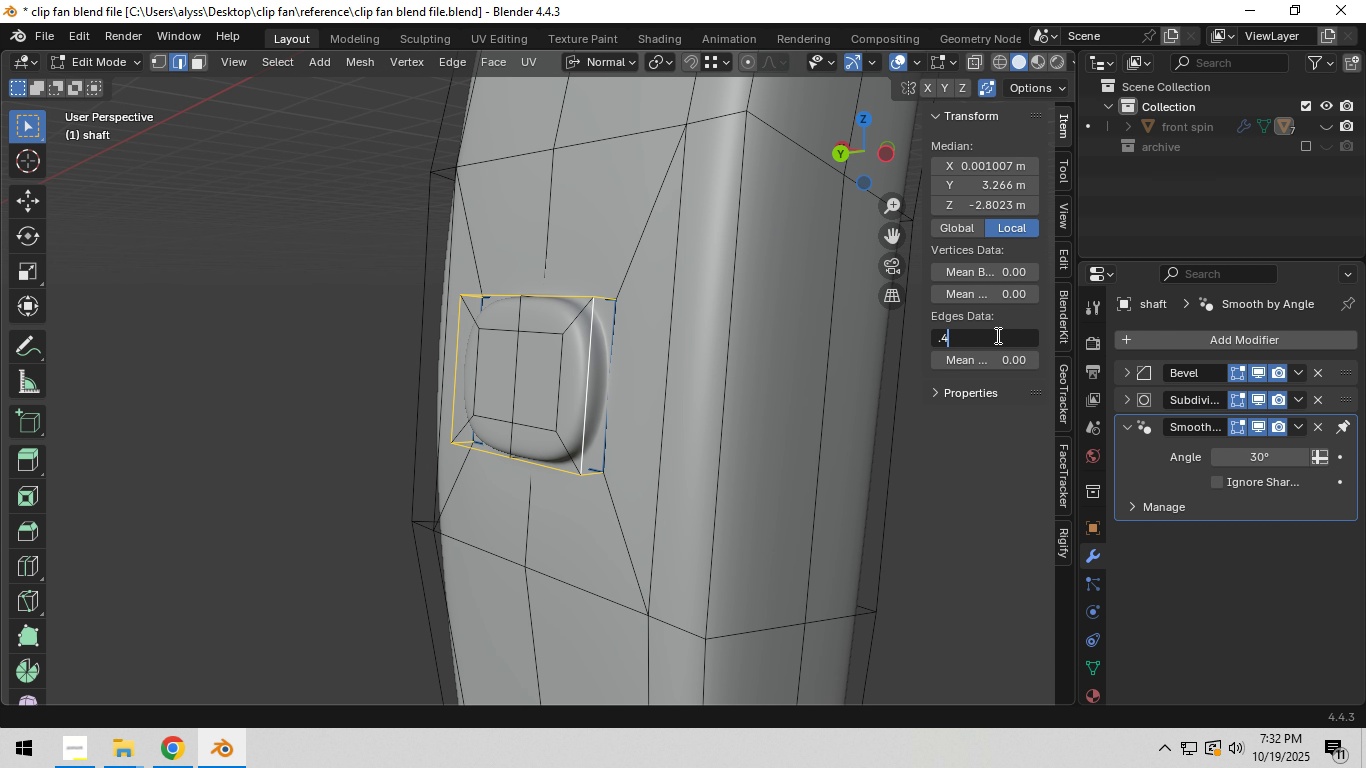 
key(Numpad4)
 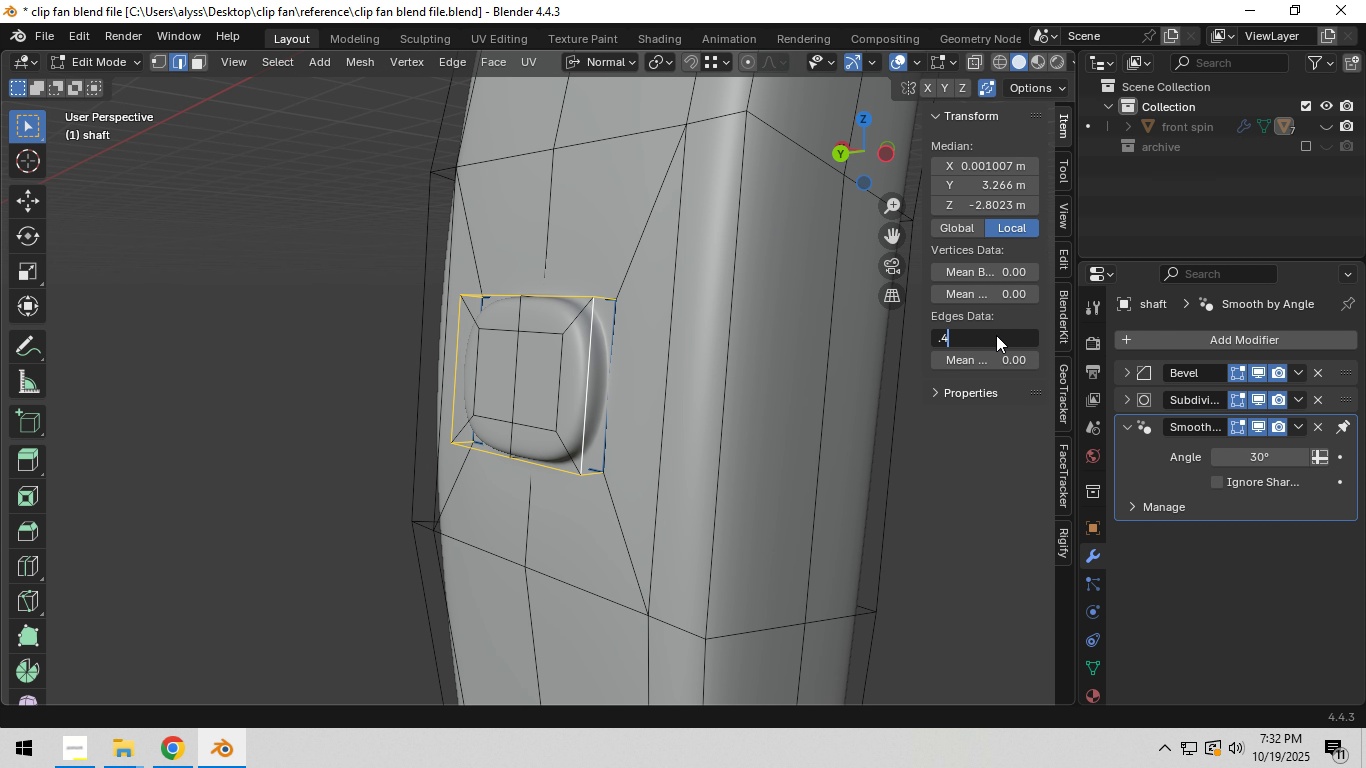 
key(NumpadEnter)
 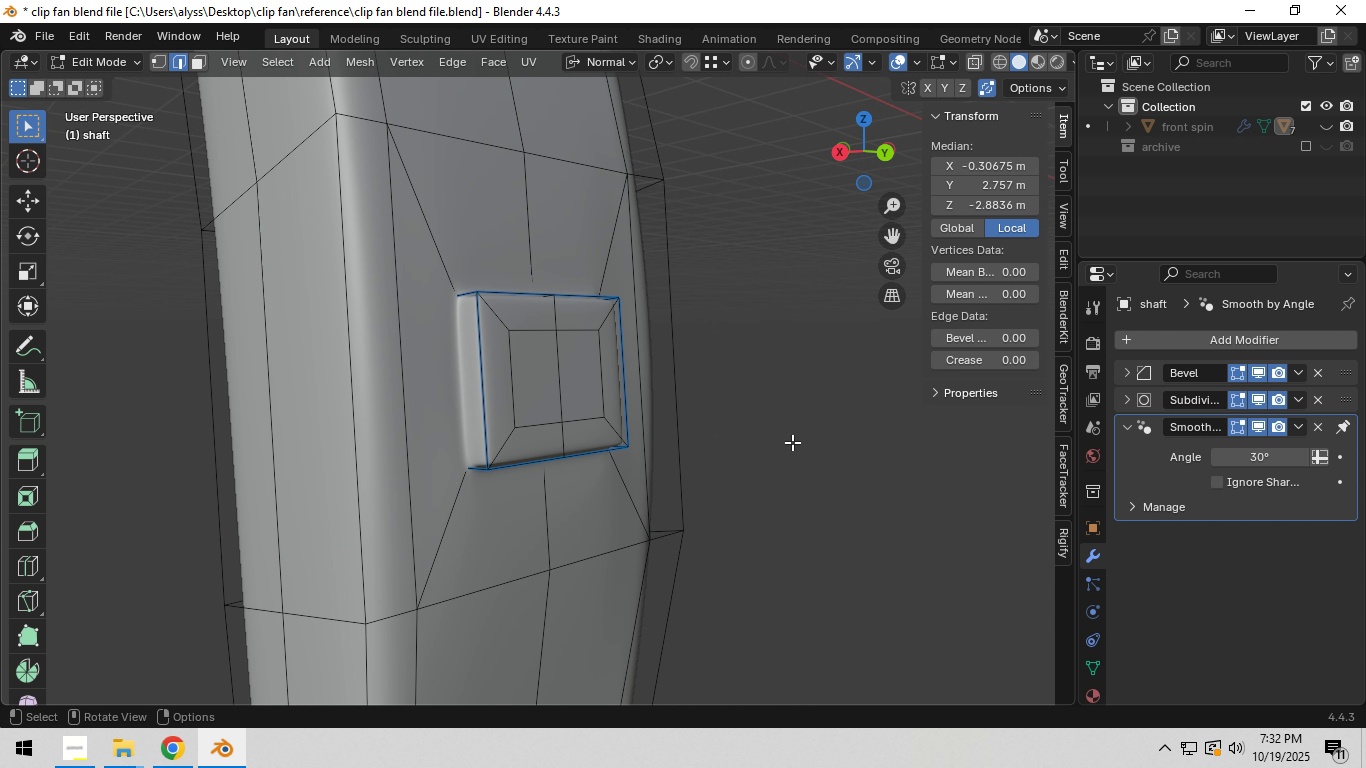 
key(3)
 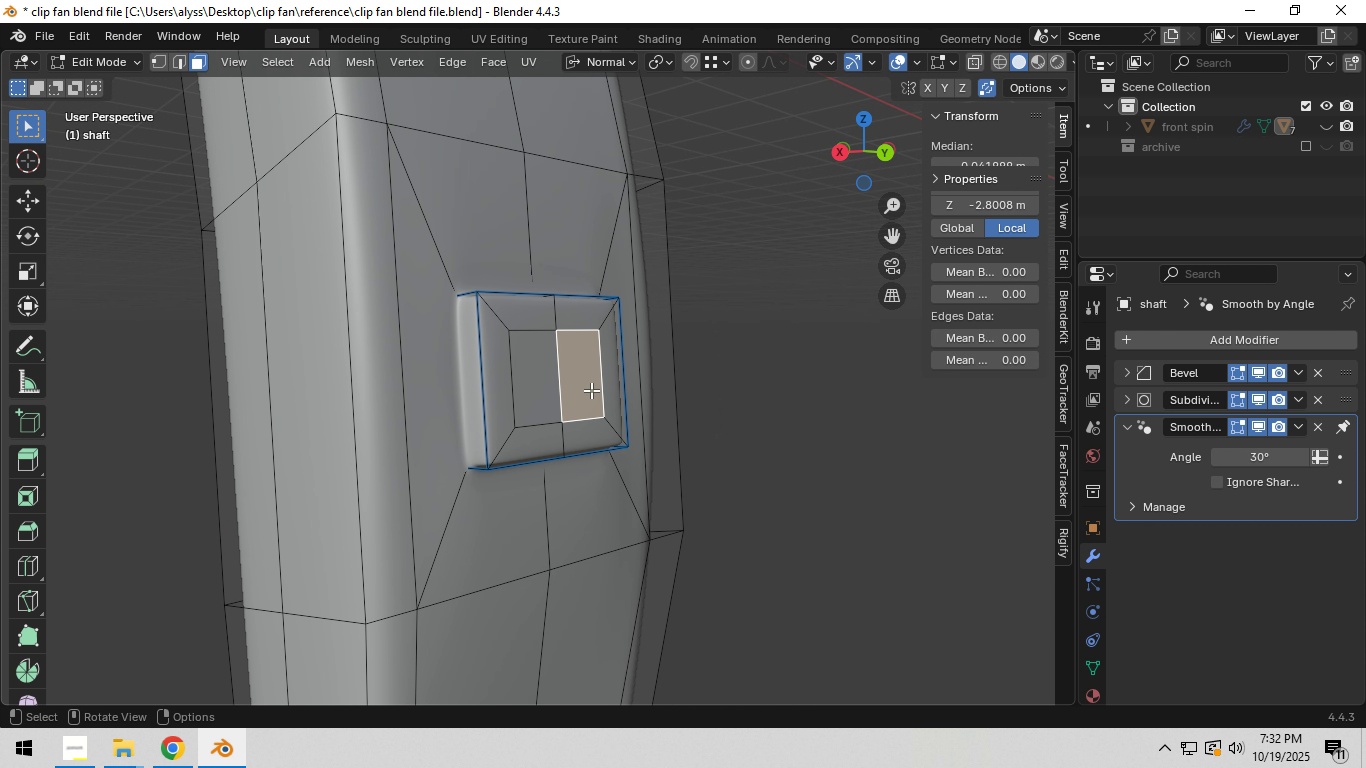 
left_click([591, 390])
 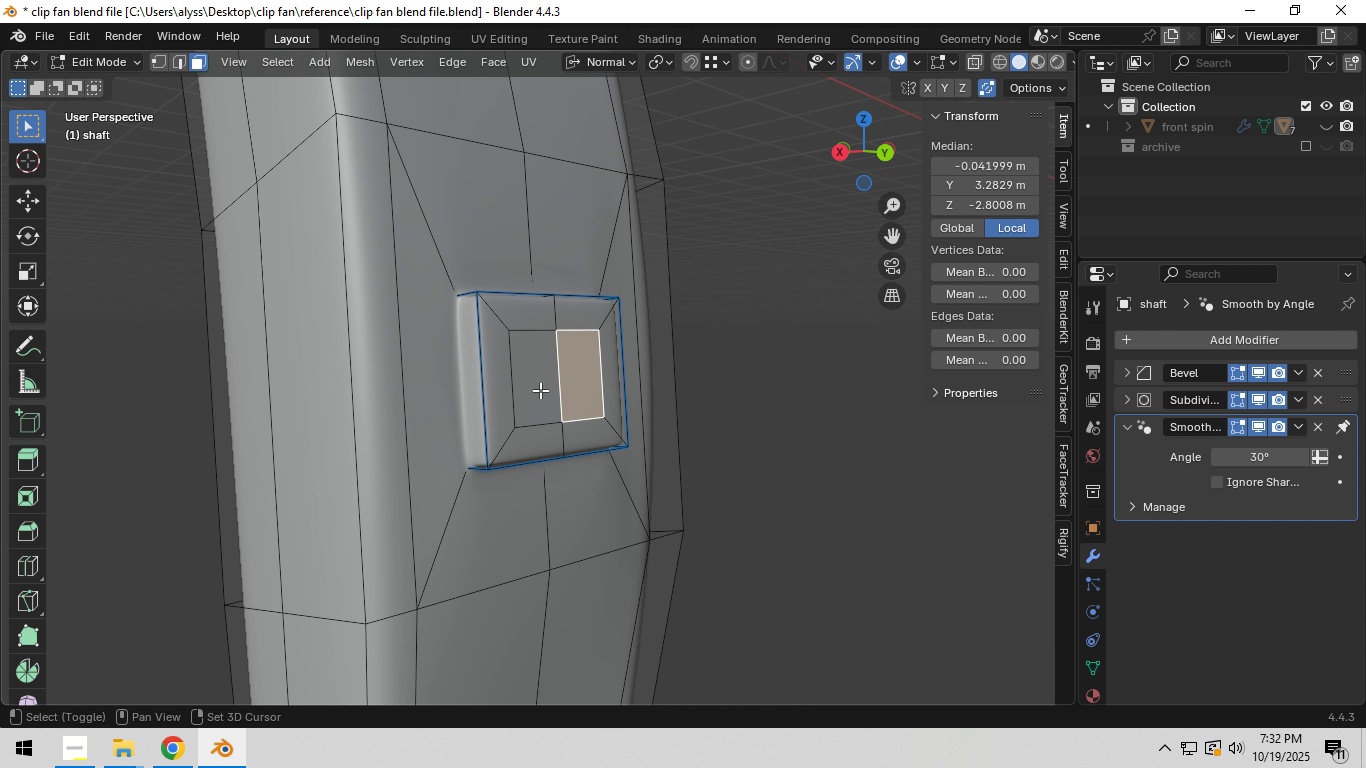 
hold_key(key=ShiftLeft, duration=0.3)
double_click([538, 391])
 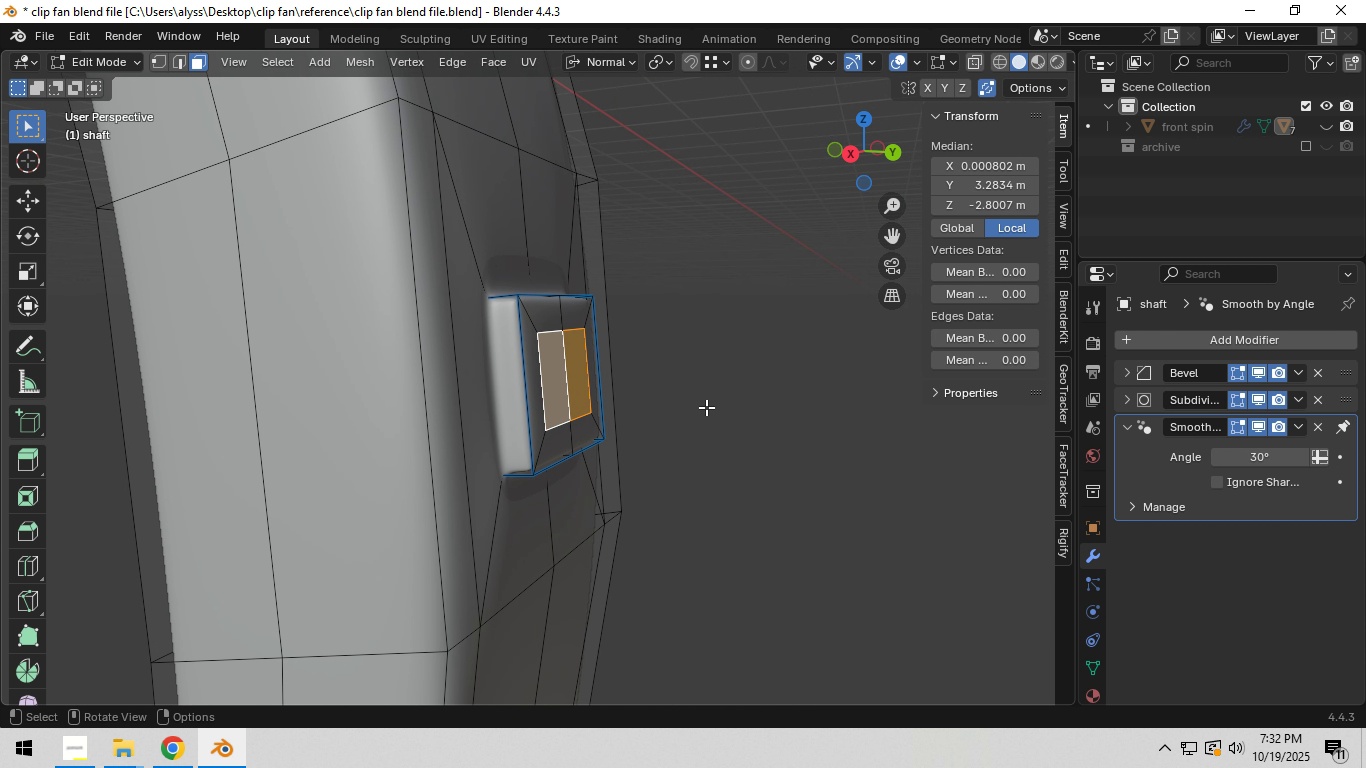 
key(E)
 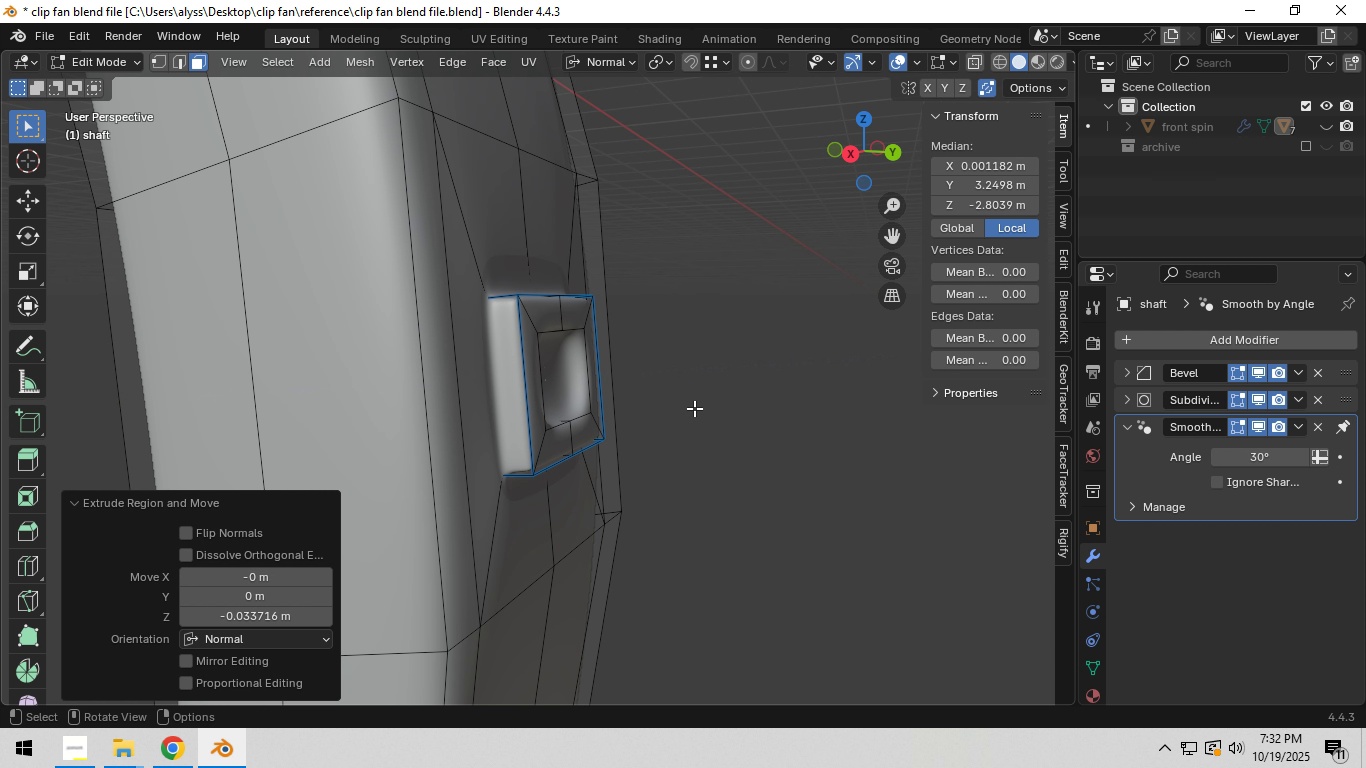 
left_click([694, 408])
 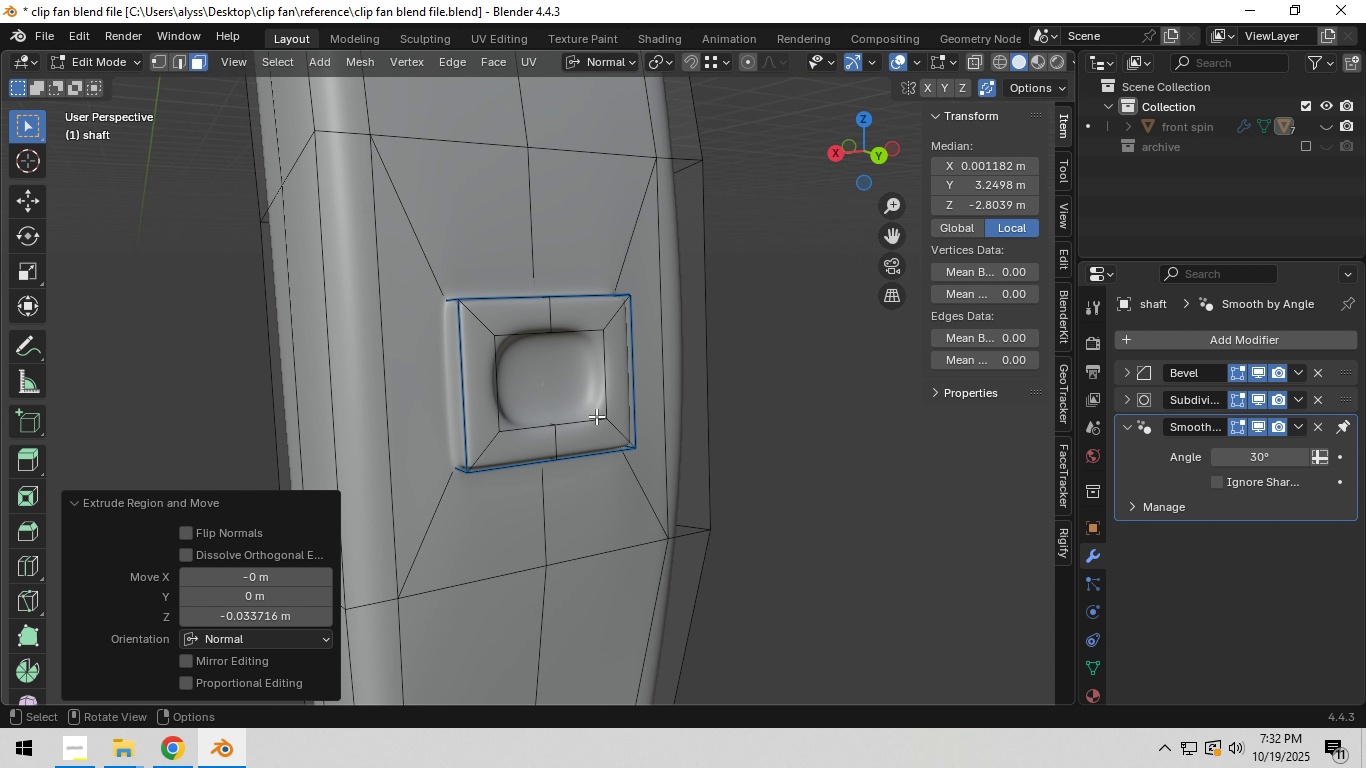 
scroll: coordinate [596, 416], scroll_direction: up, amount: 2.0
 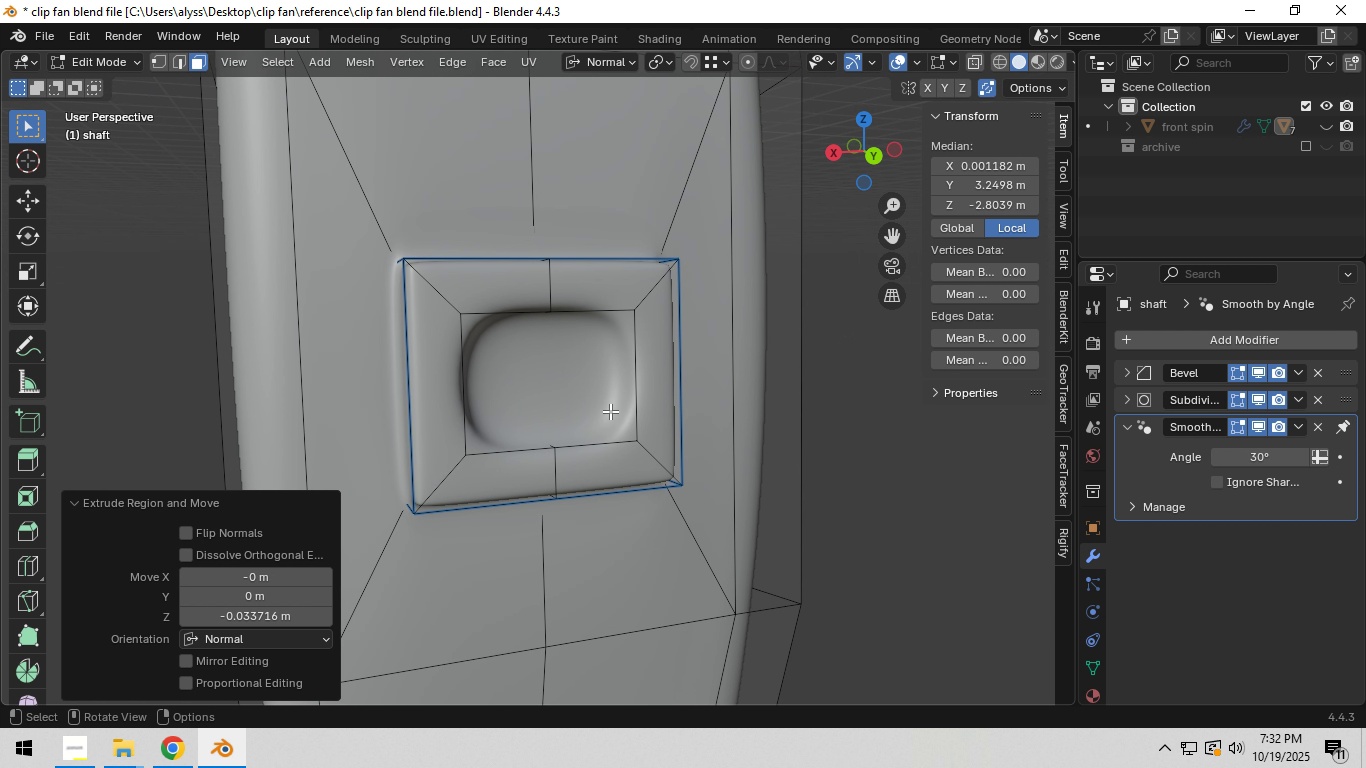 
hold_key(key=ShiftLeft, duration=0.84)
left_click([551, 389])
 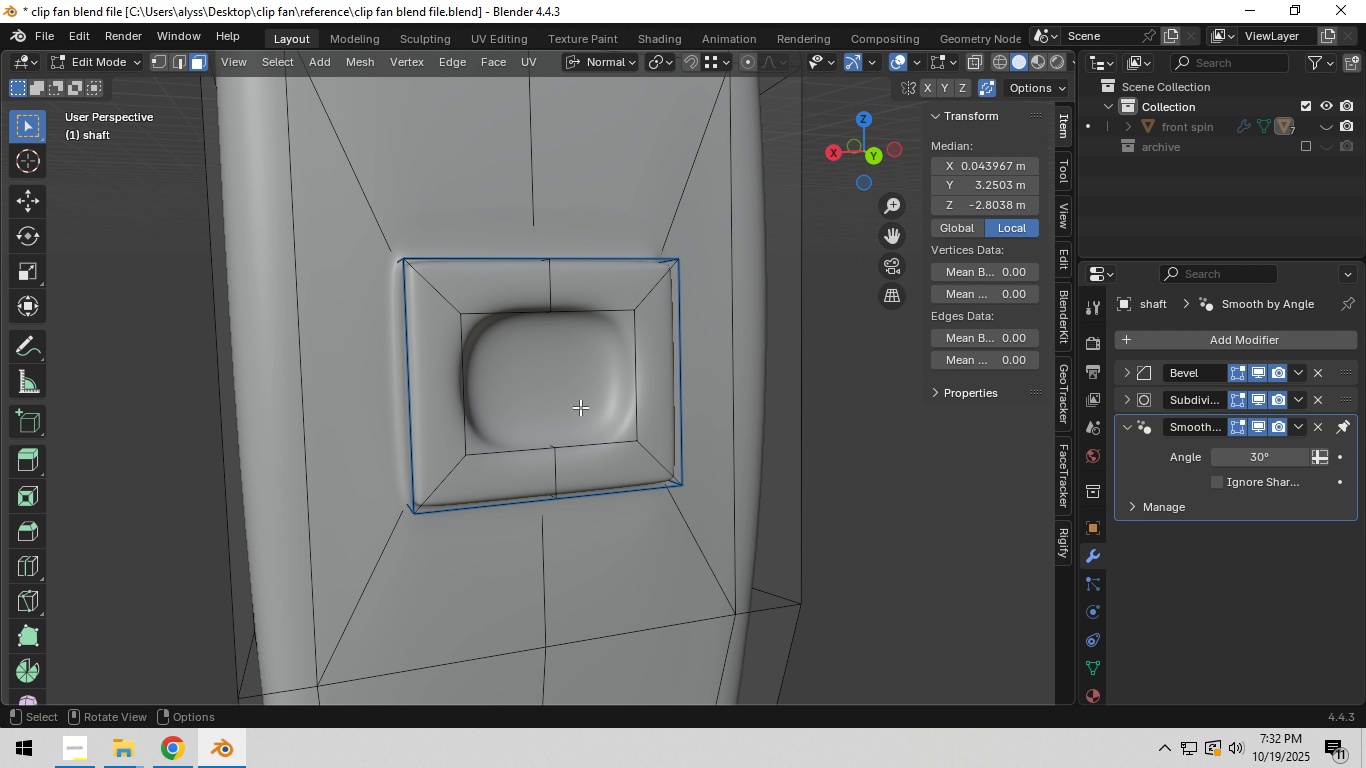 
hold_key(key=ShiftLeft, duration=2.96)
hold_key(key=AltLeft, duration=0.84)
left_click([600, 447])
 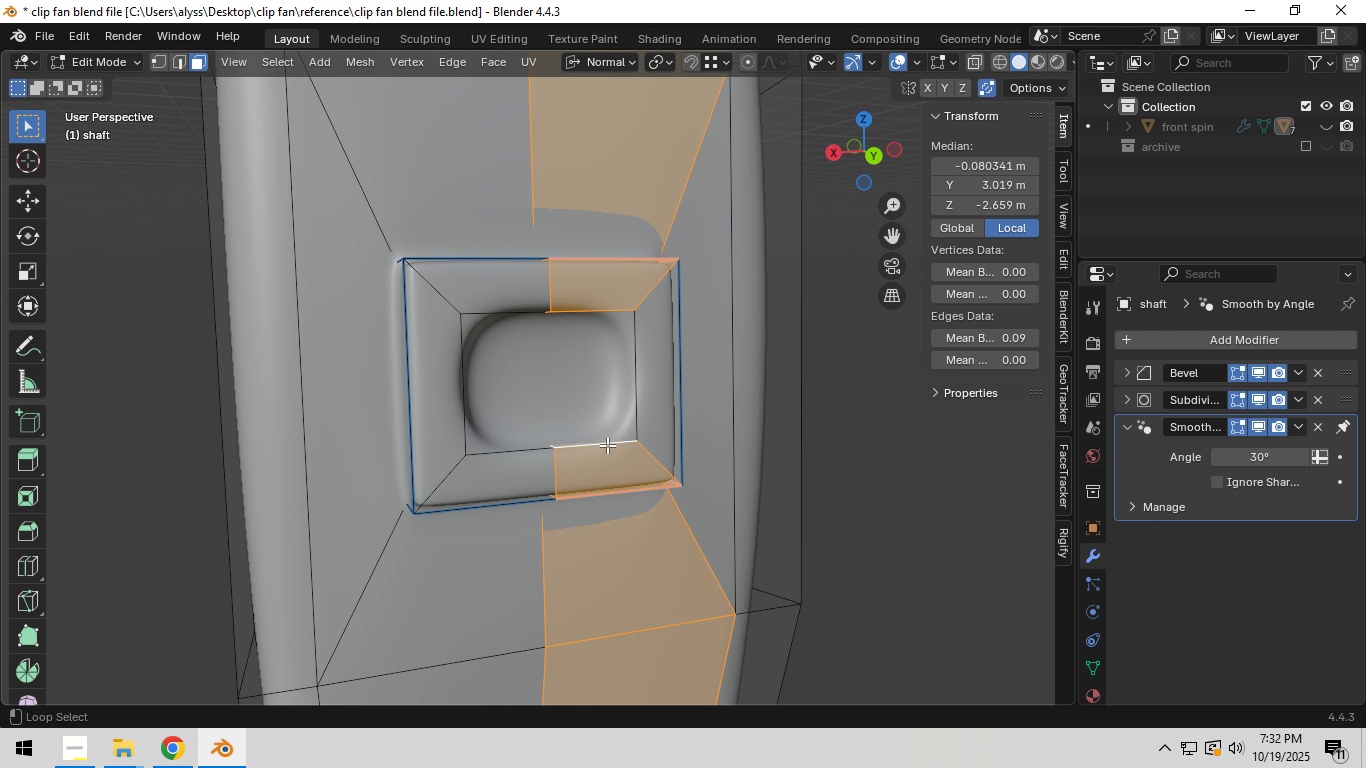 
key(Alt+Shift+AltLeft)
 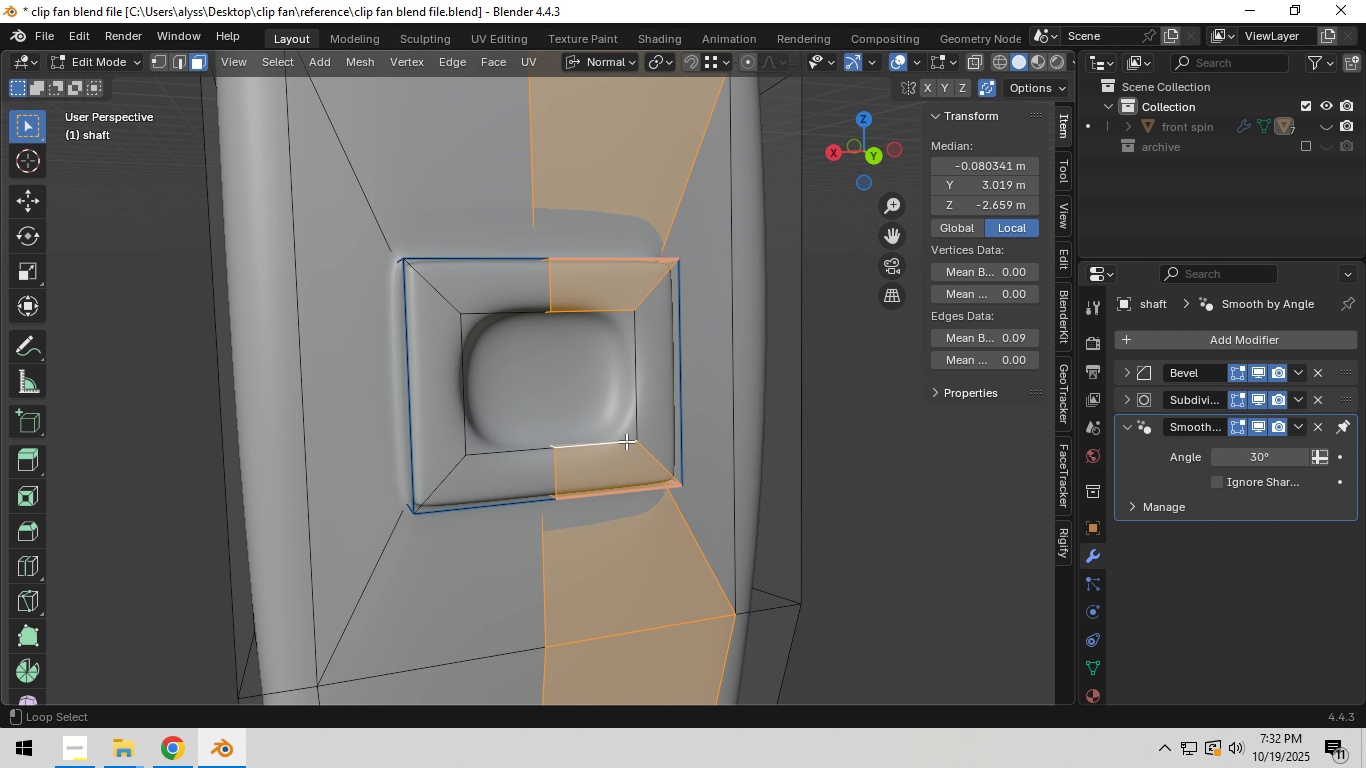 
hold_key(key=AltLeft, duration=0.84)
left_click([622, 441])
 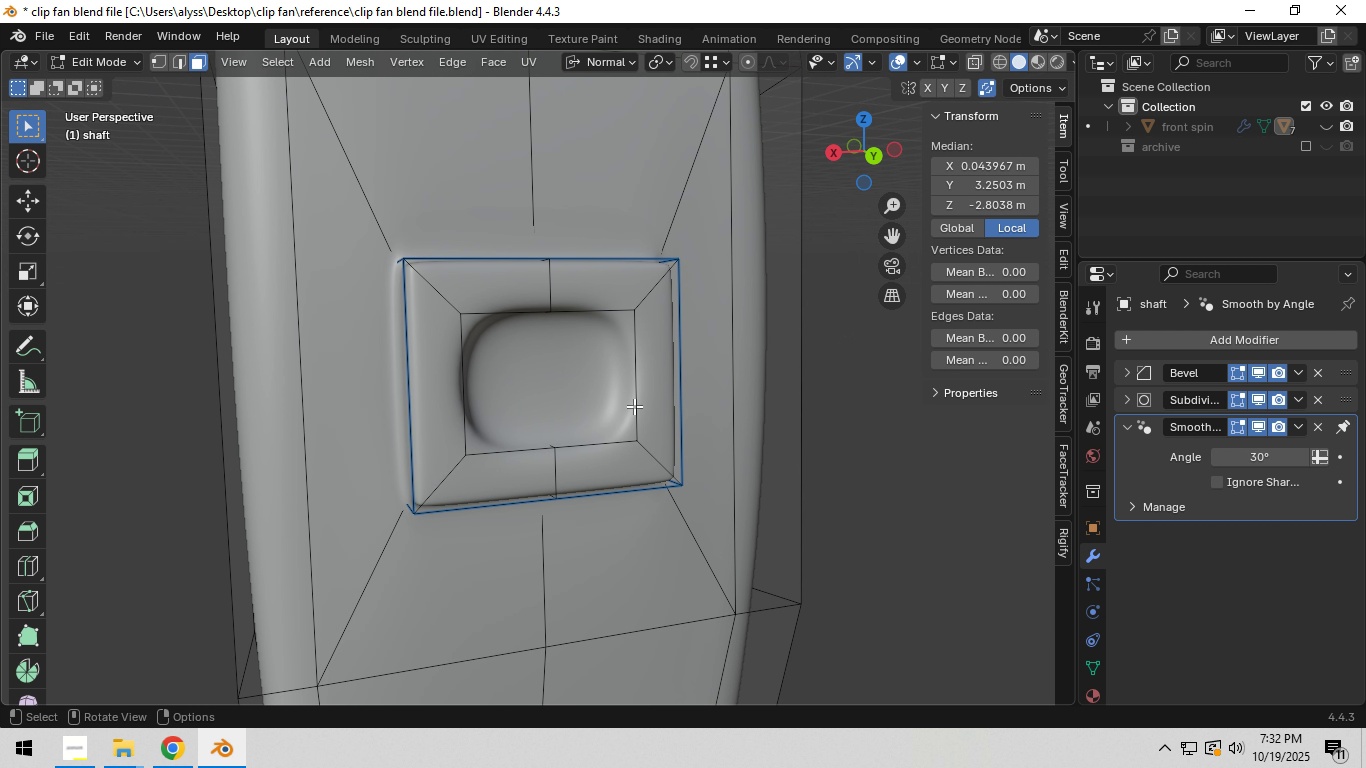 
key(2)
 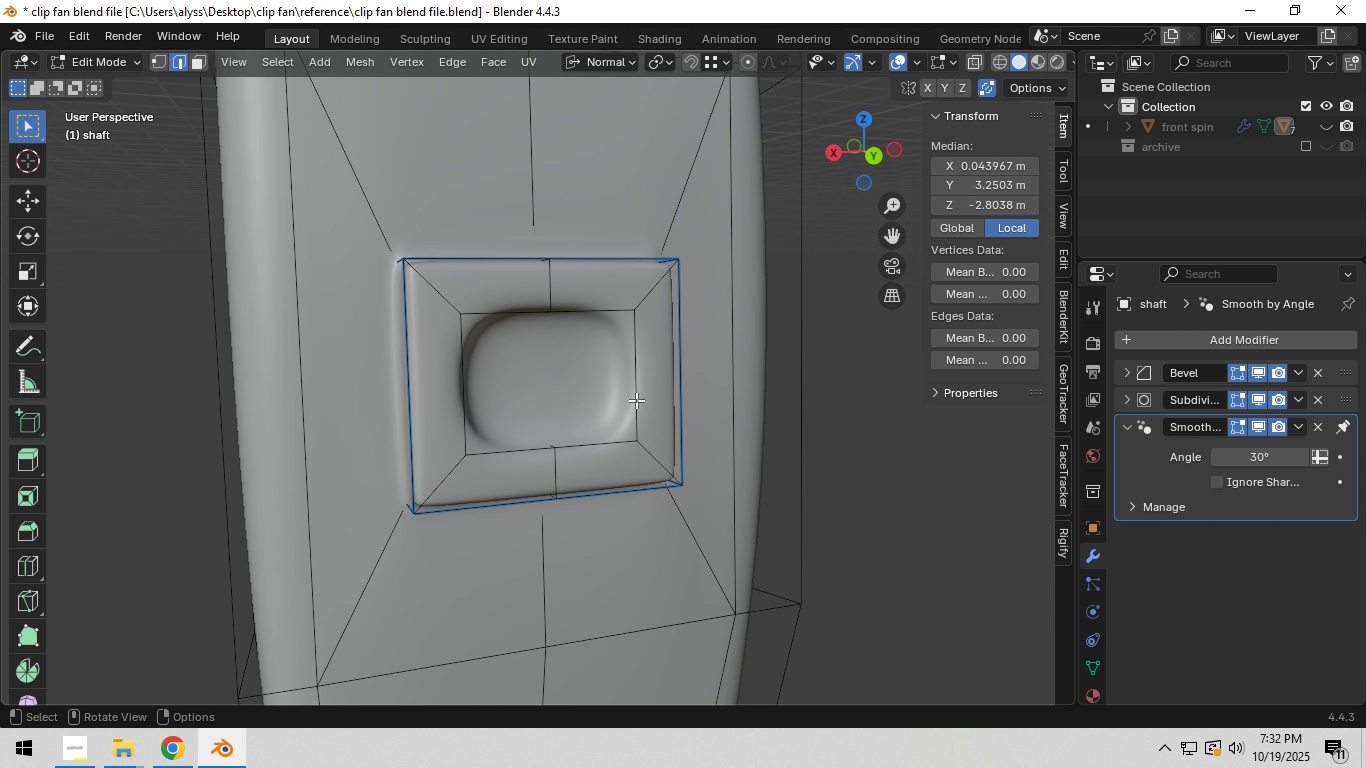 
hold_key(key=AltLeft, duration=0.94)
hold_key(key=ShiftLeft, duration=0.7)
left_click([637, 398])
 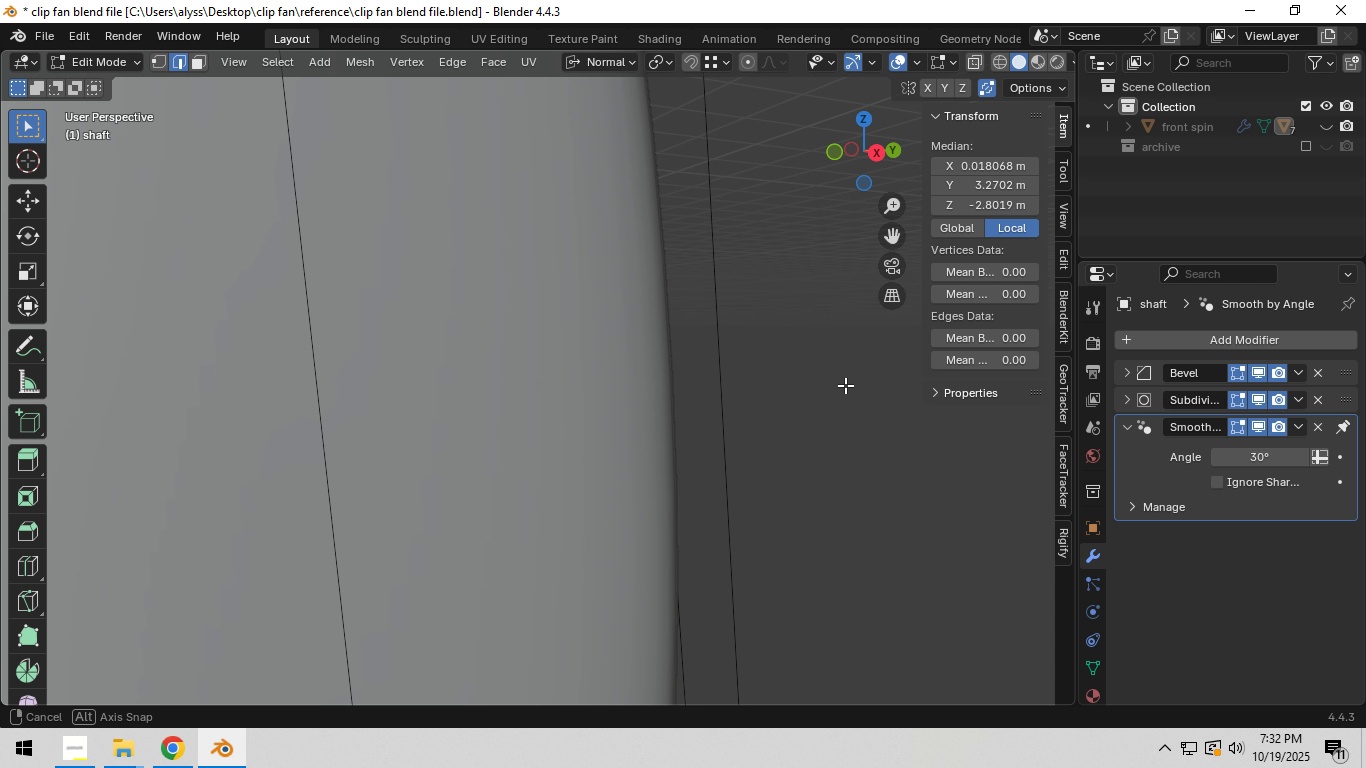 
scroll: coordinate [861, 390], scroll_direction: up, amount: 2.0
 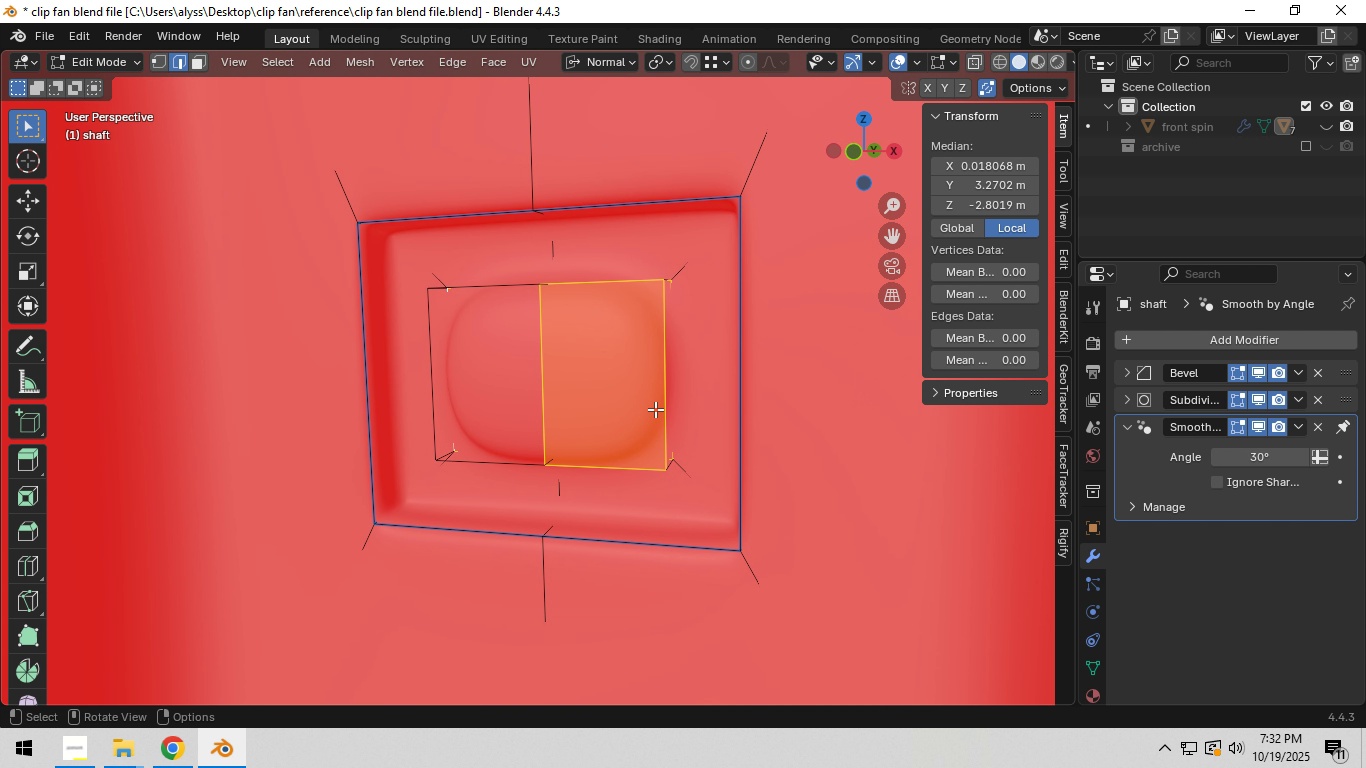 
hold_key(key=ShiftLeft, duration=1.53)
left_click([548, 414])
 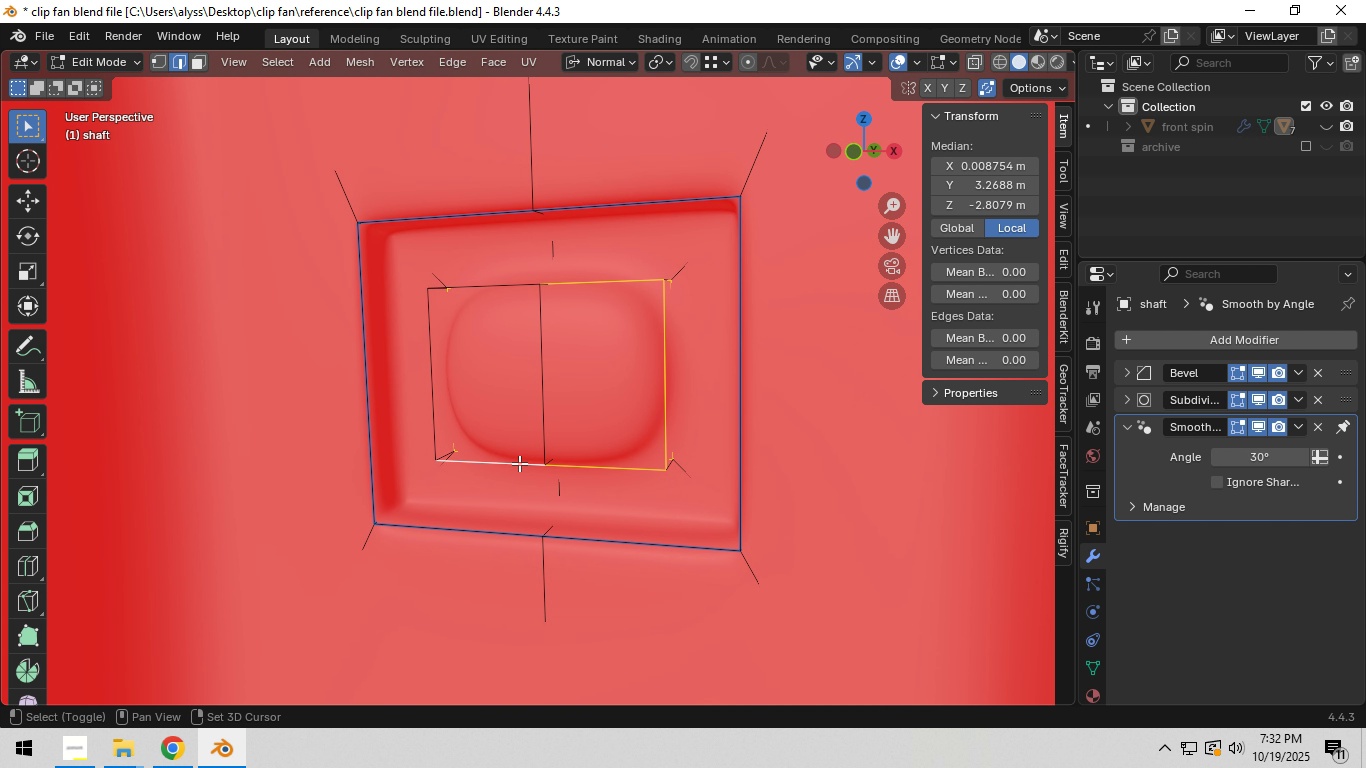 
hold_key(key=ShiftLeft, duration=1.52)
left_click([436, 414])
 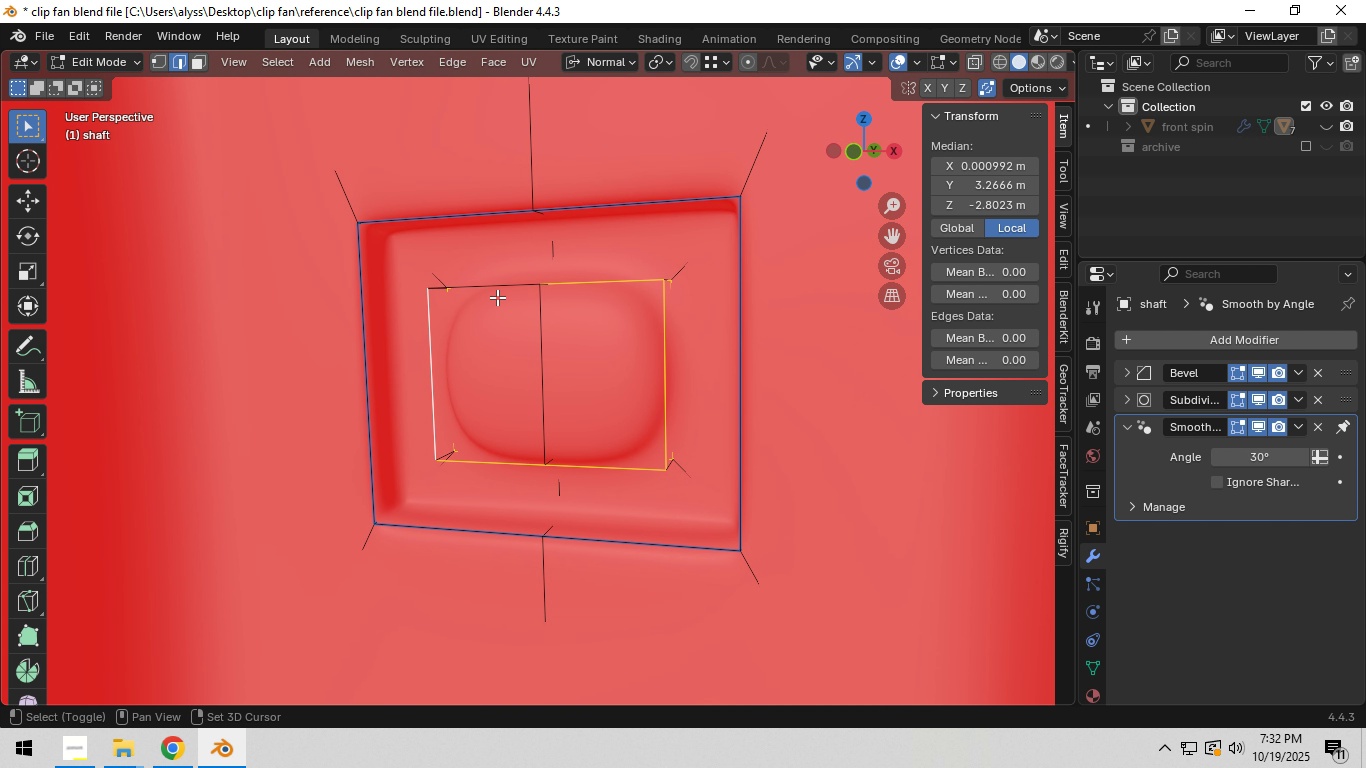 
left_click([497, 297])
 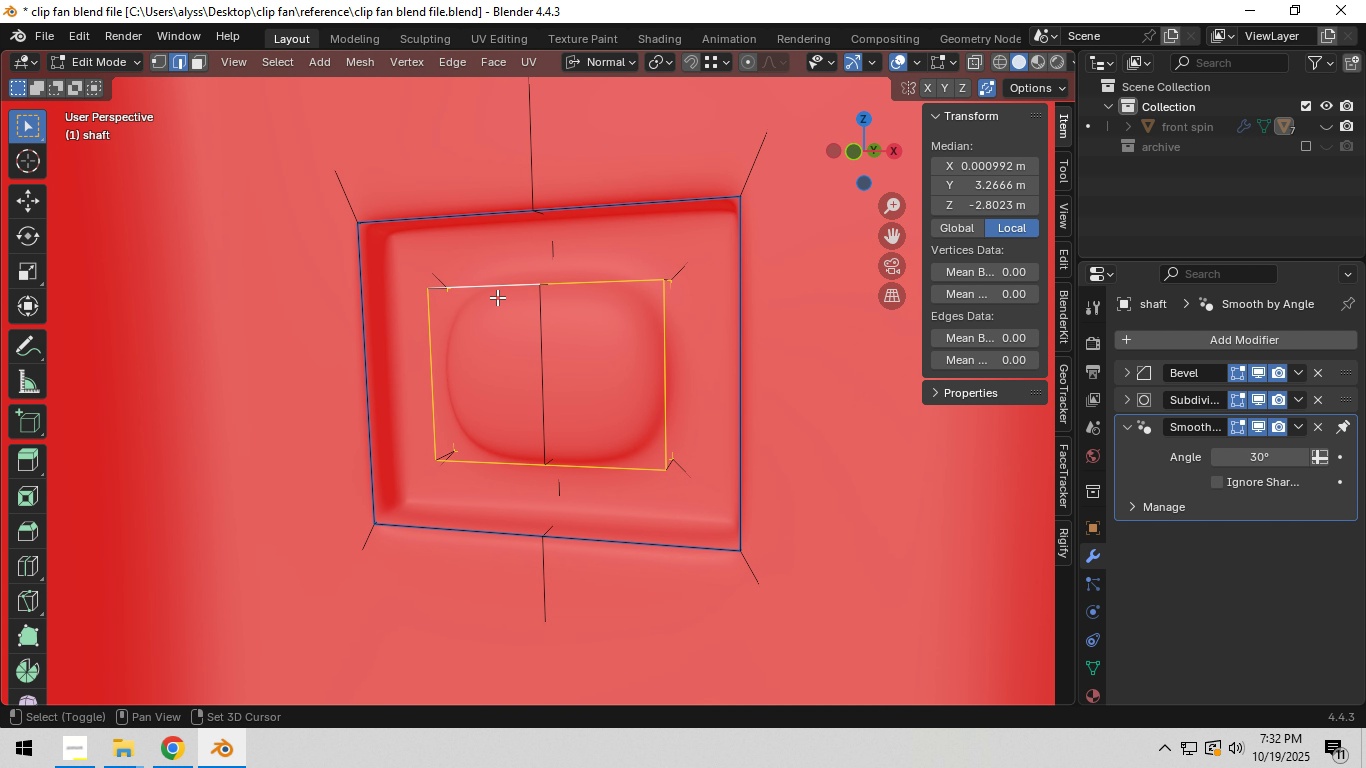 
hold_key(key=ShiftLeft, duration=0.58)
 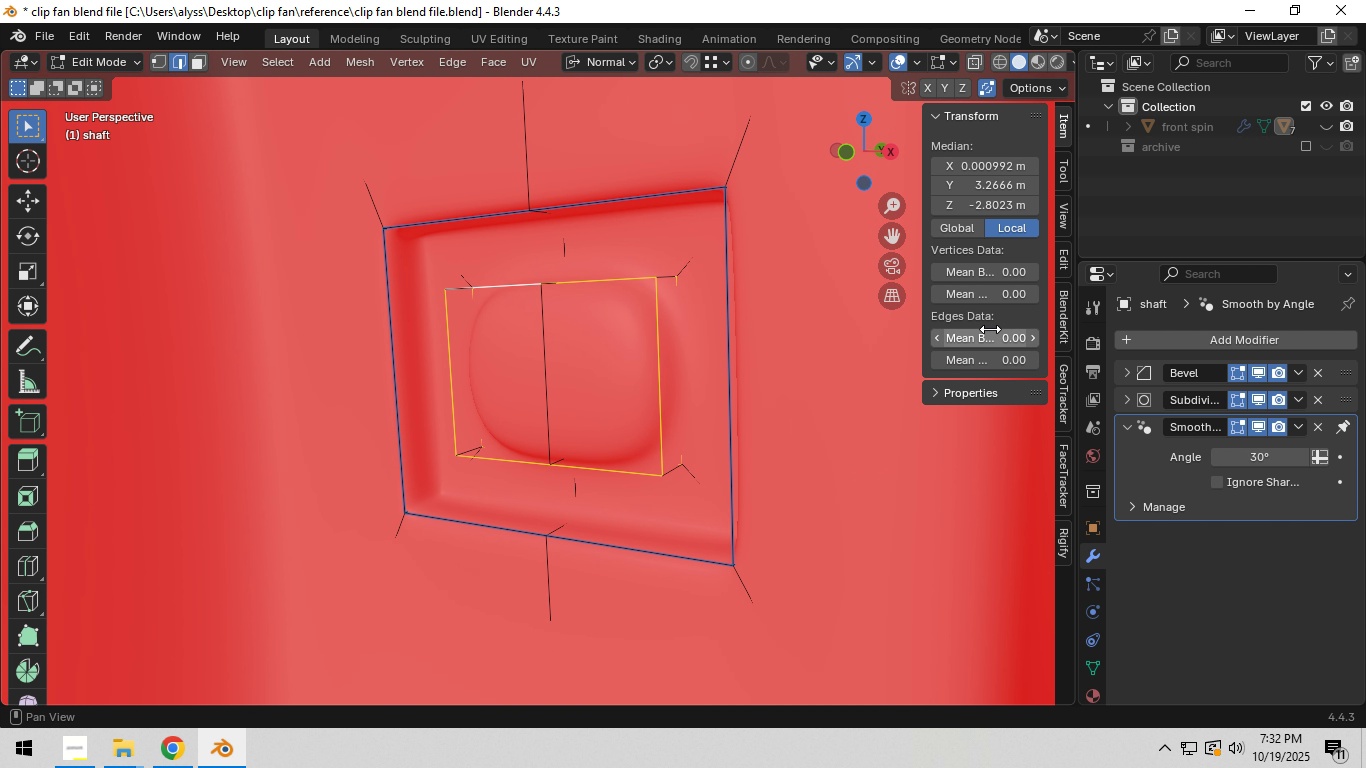 
left_click([990, 330])
 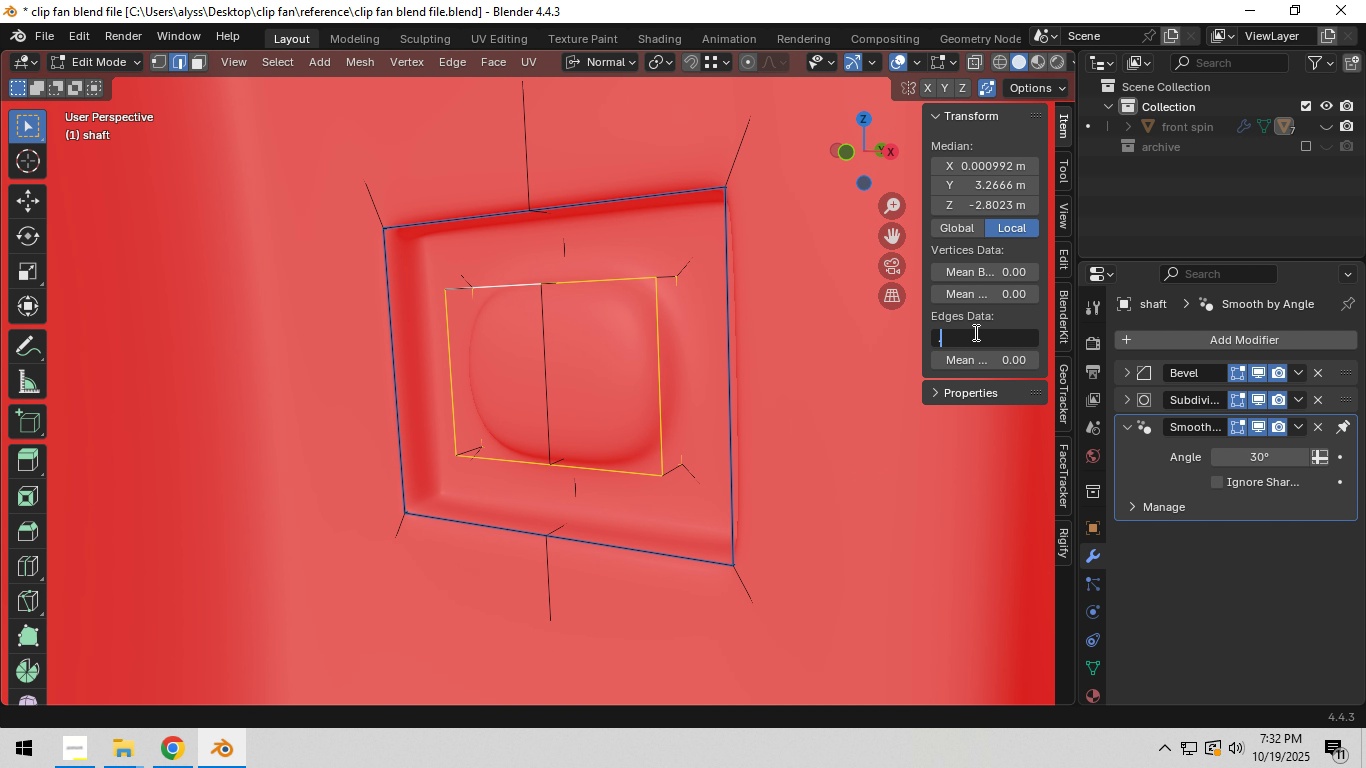 
key(NumpadDecimal)
 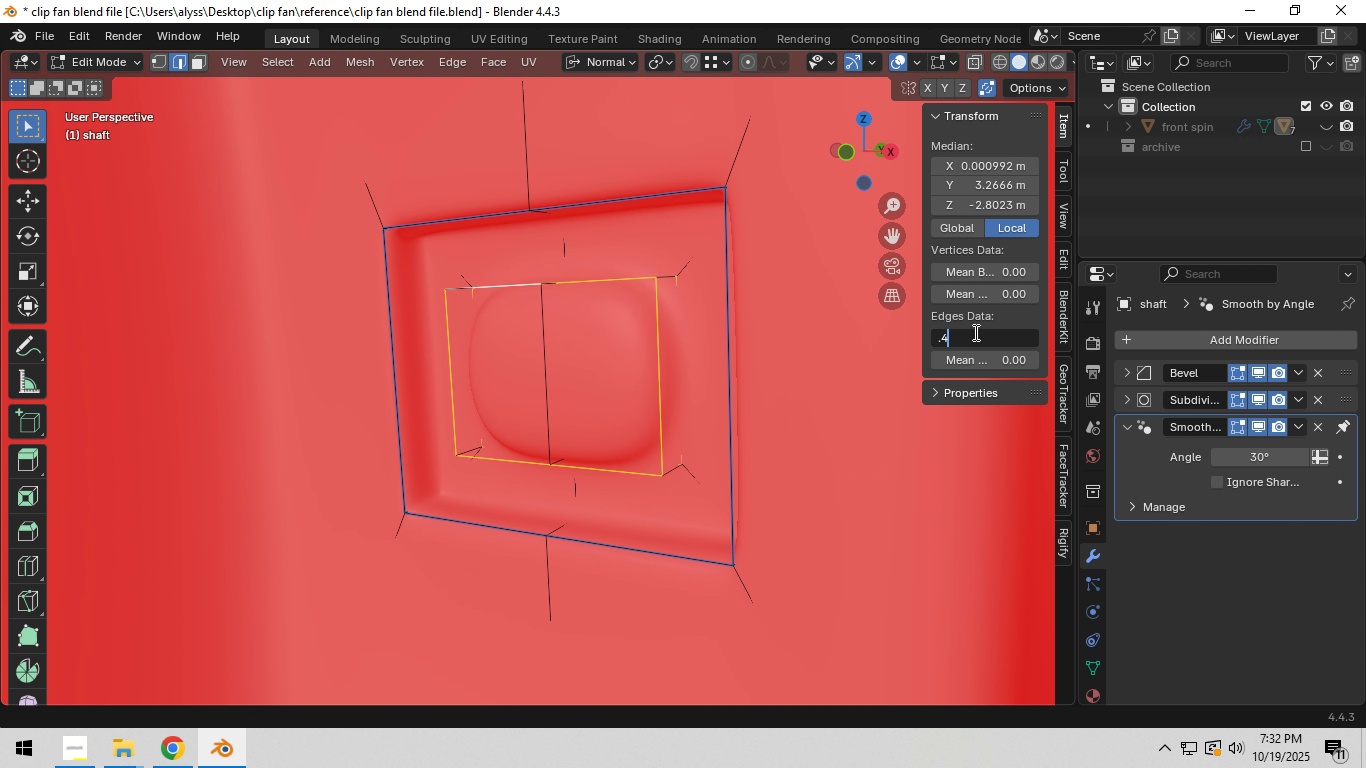 
key(Numpad4)
 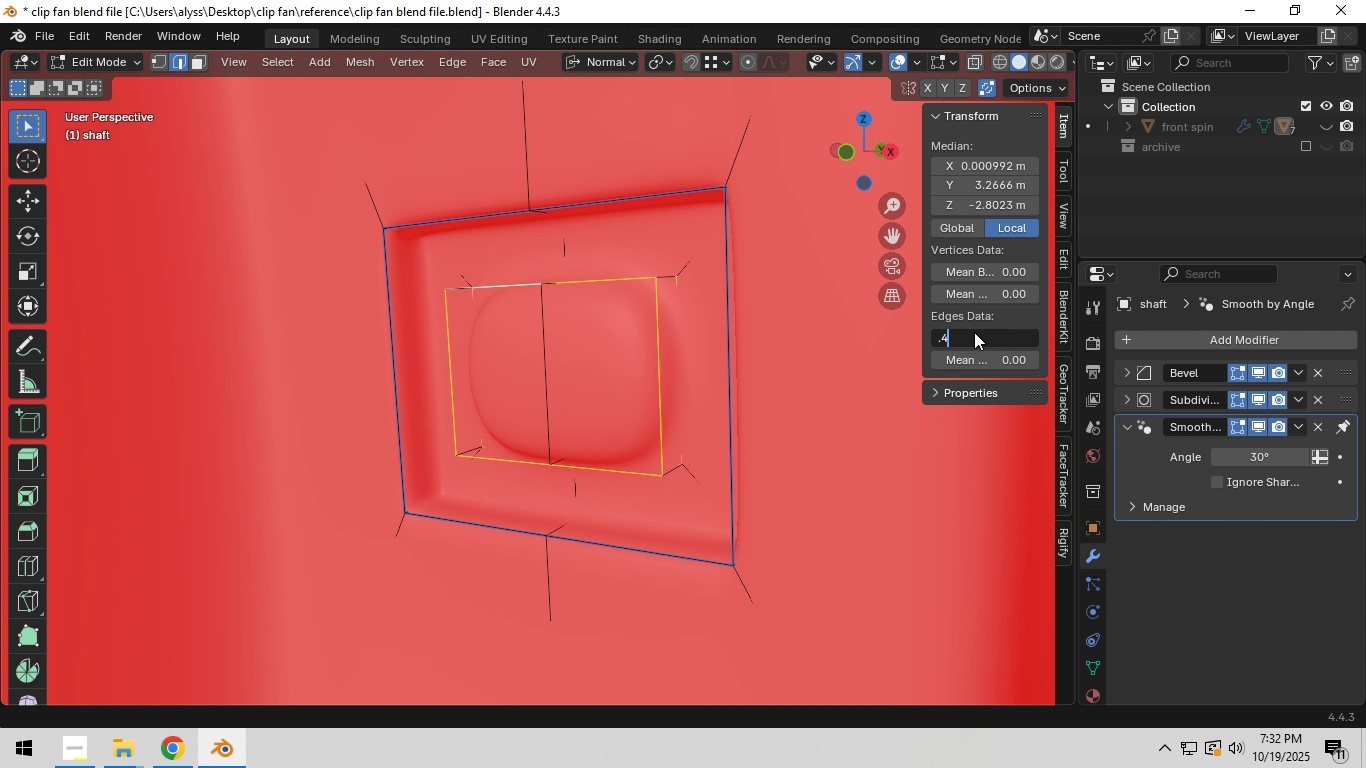 
key(NumpadEnter)
 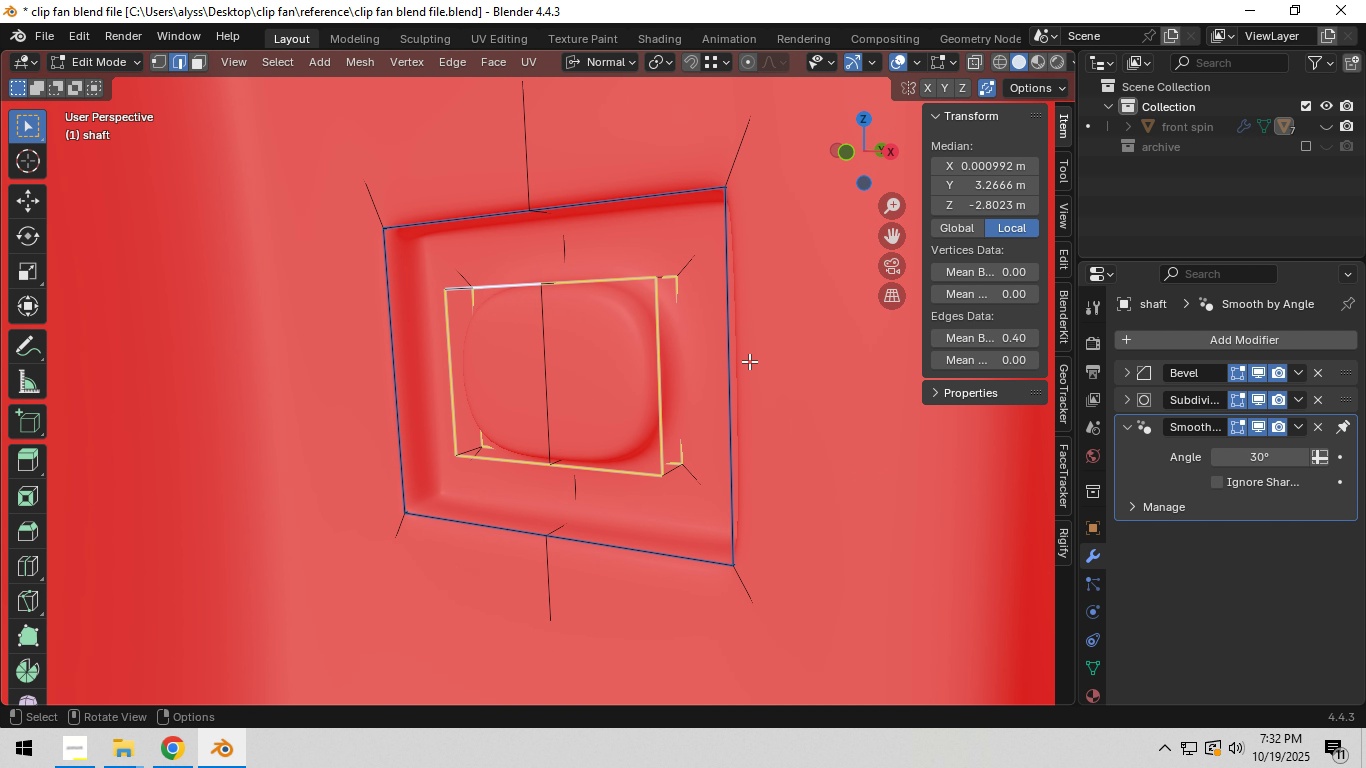 
scroll: coordinate [749, 361], scroll_direction: down, amount: 3.0
 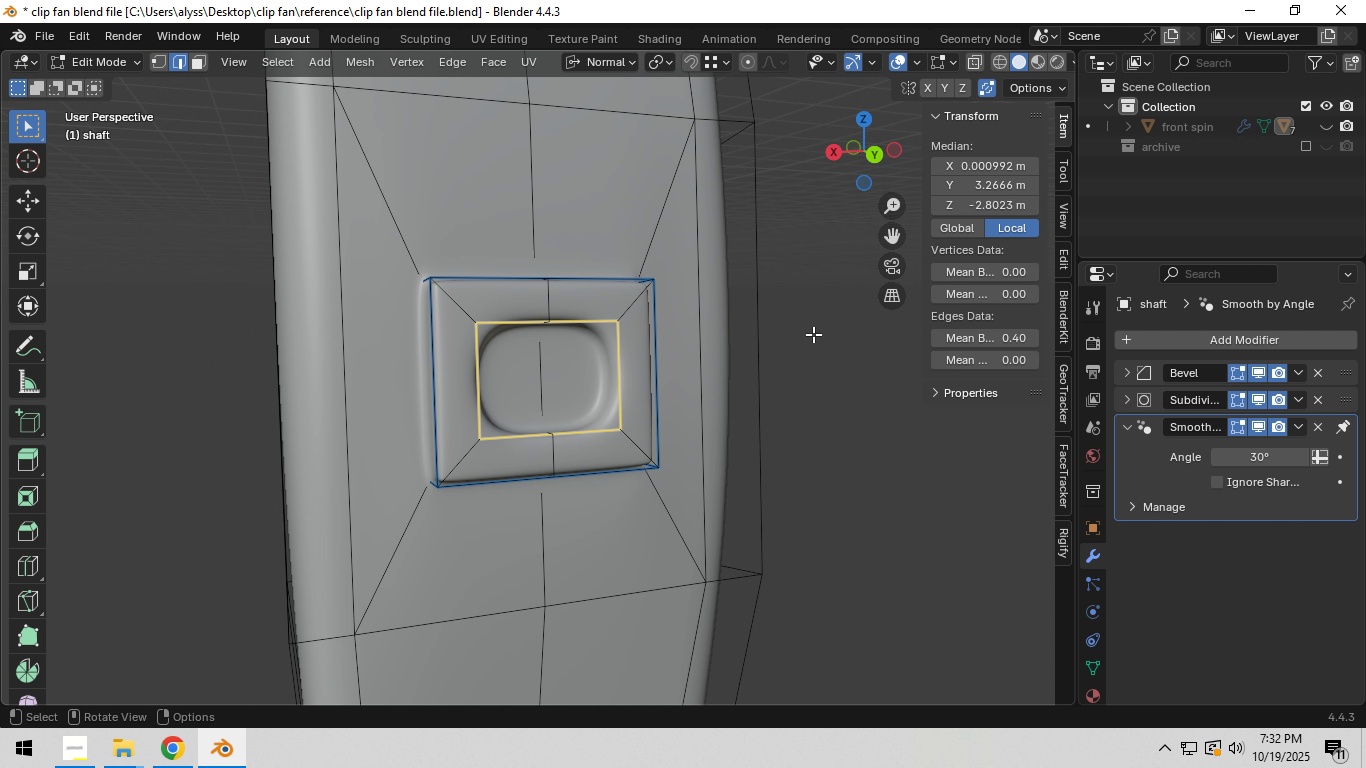 
key(Tab)
 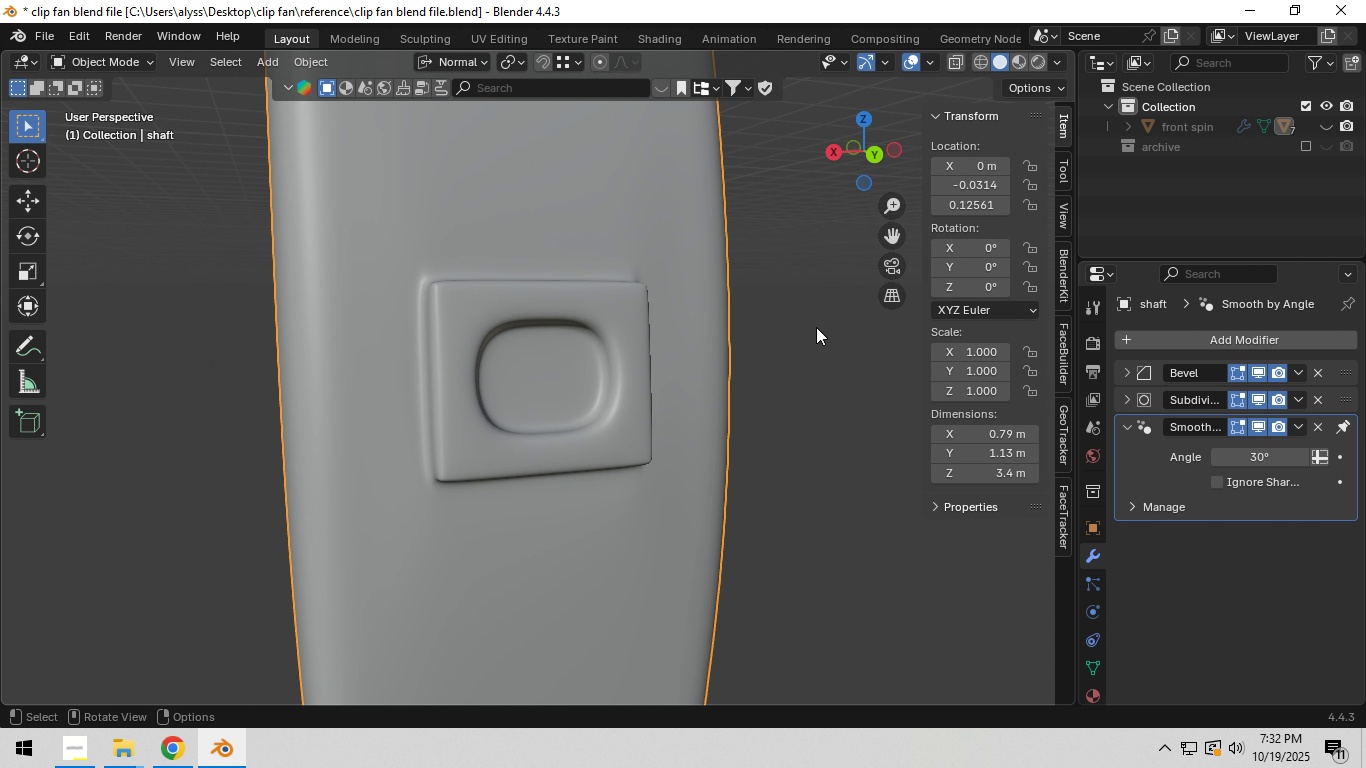 
scroll: coordinate [702, 363], scroll_direction: down, amount: 14.0
 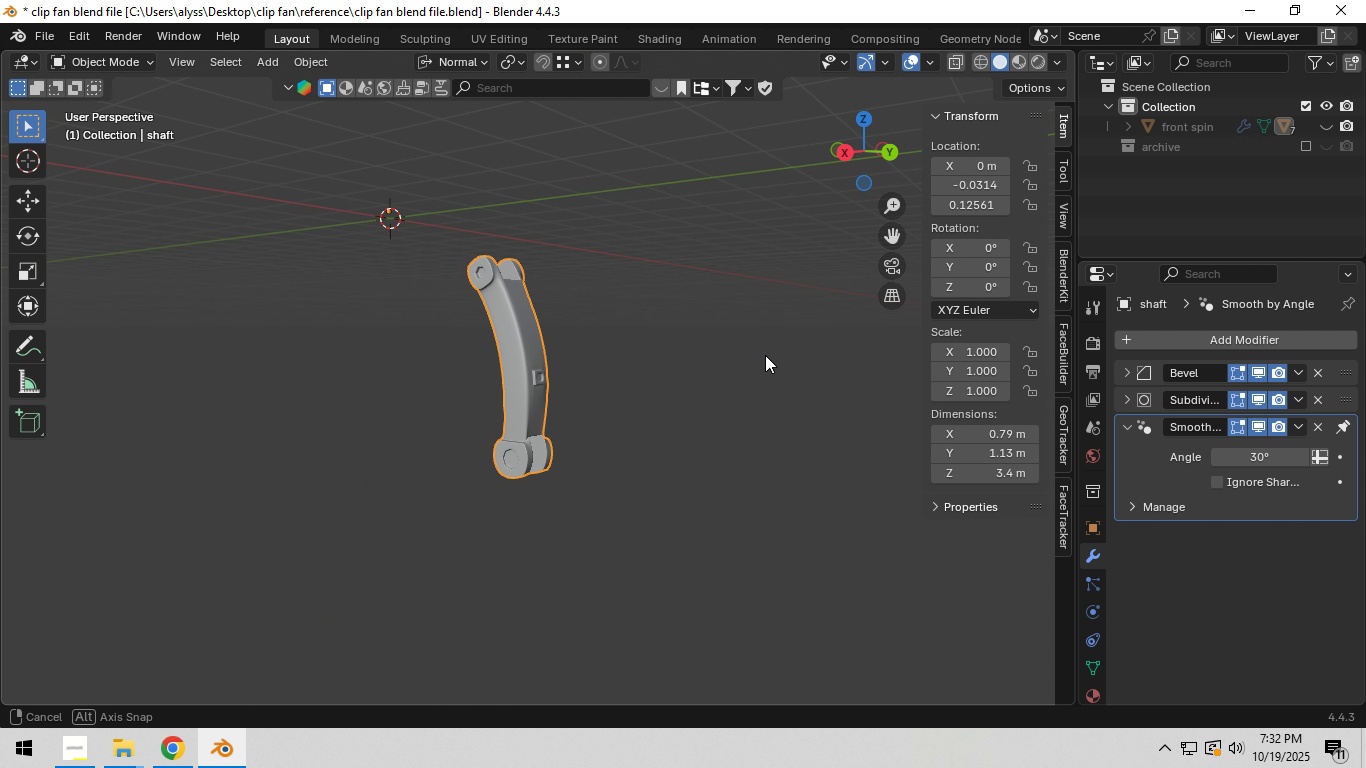 
key(Control+S)